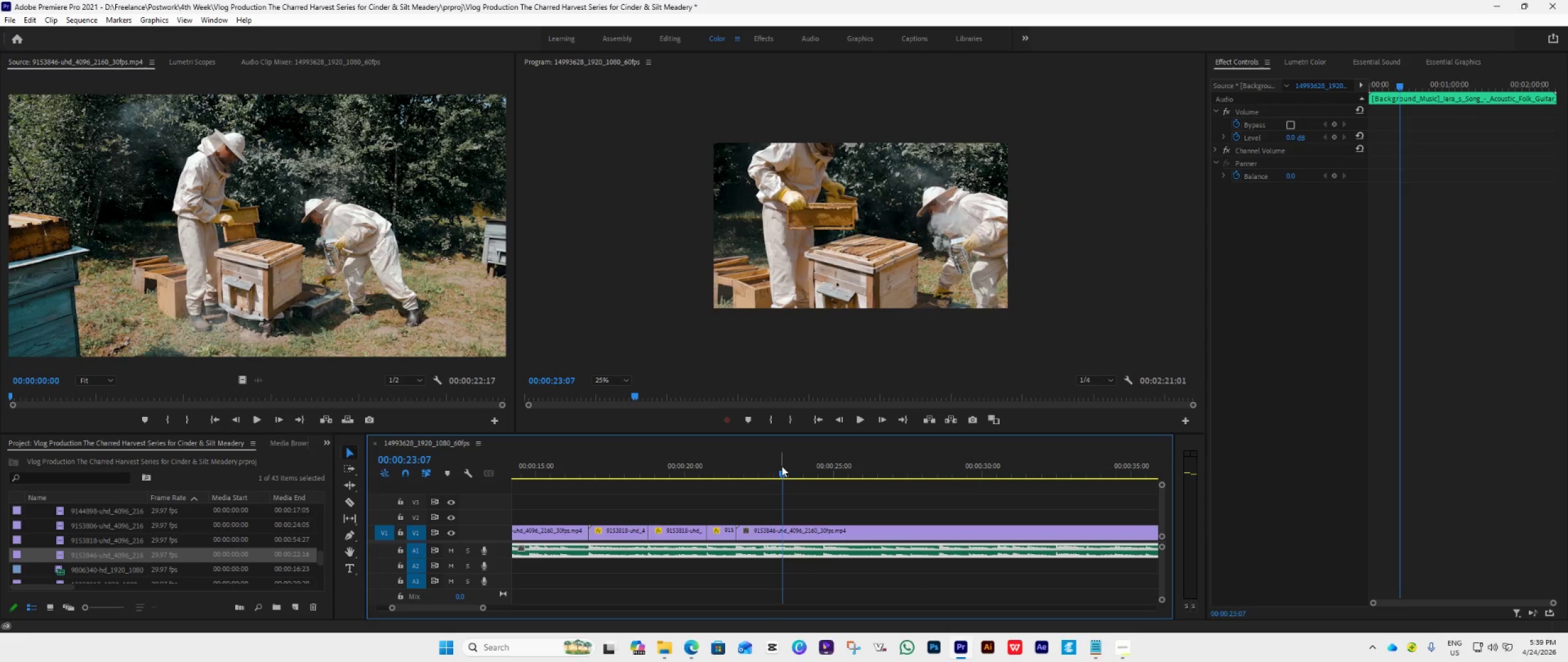 
left_click_drag(start_coordinate=[782, 472], to_coordinate=[763, 492])
 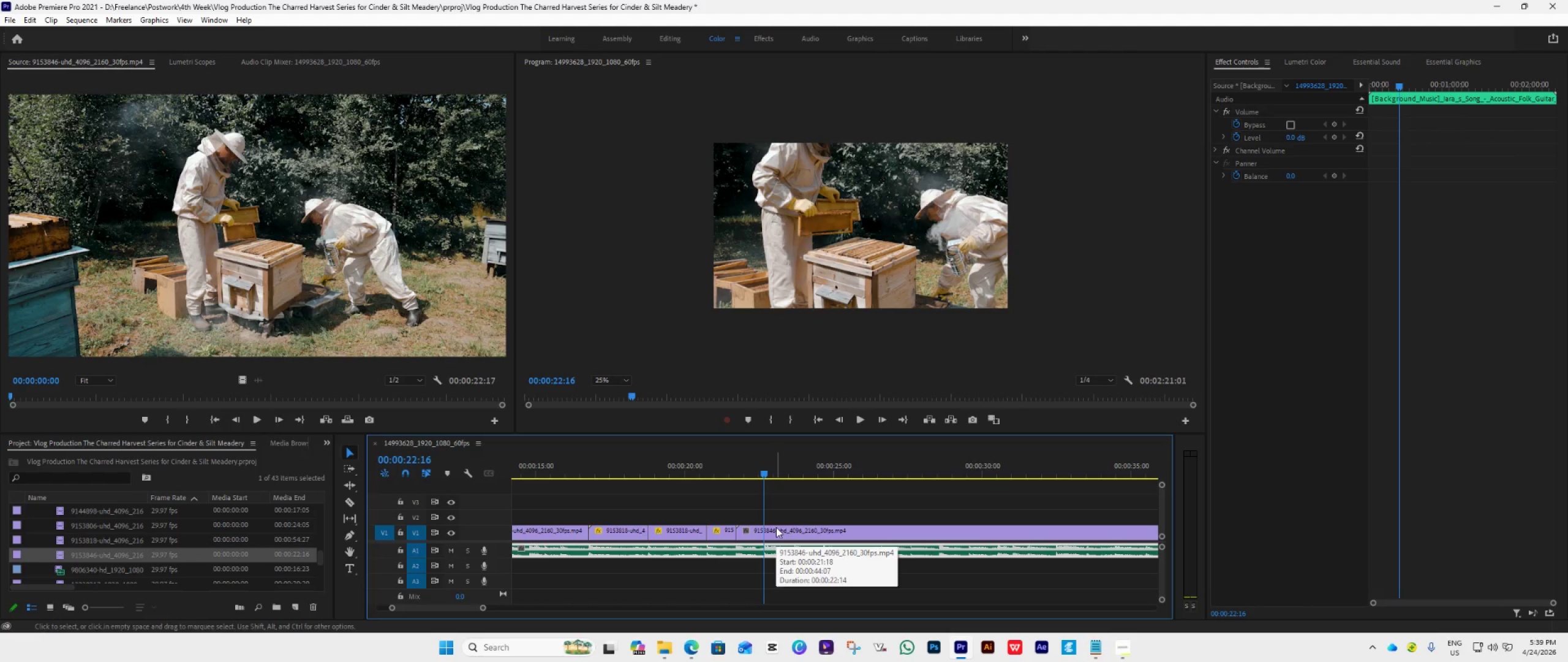 
wait(6.36)
 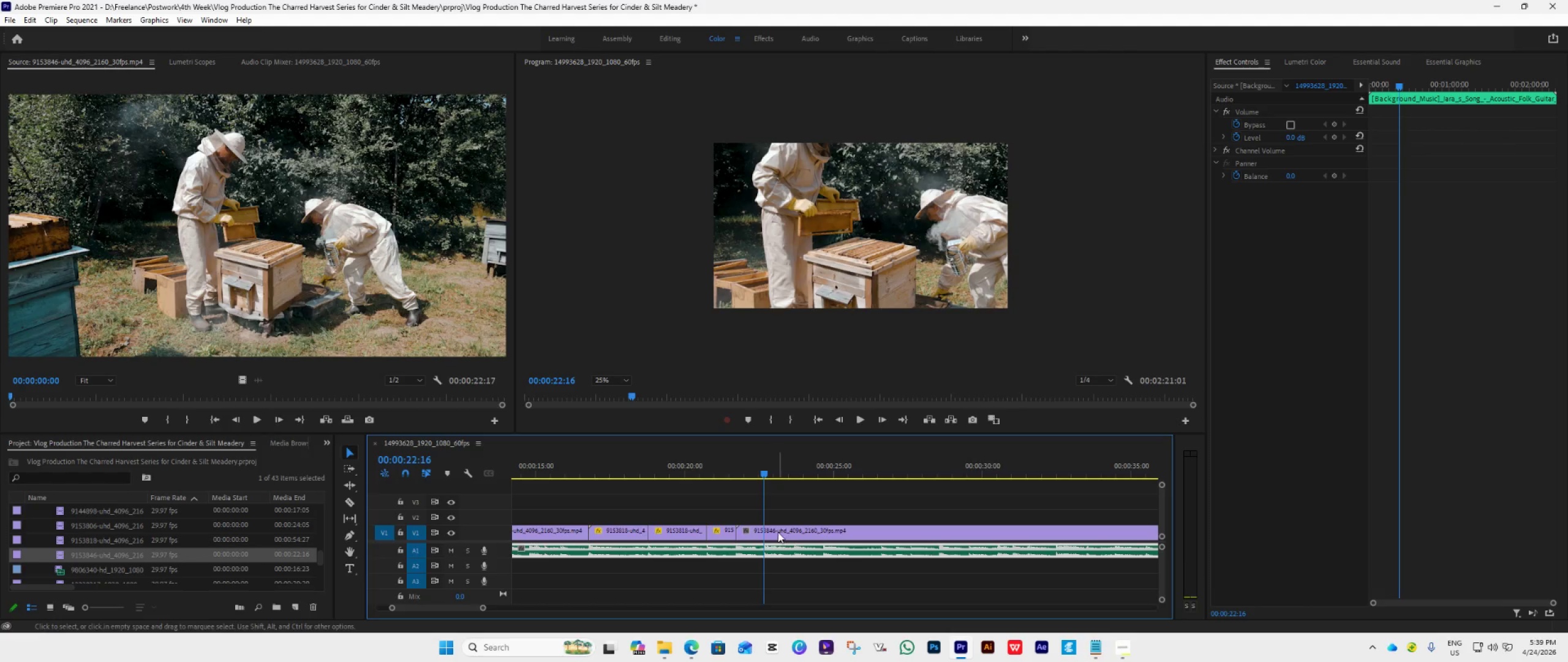 
left_click([796, 525])
 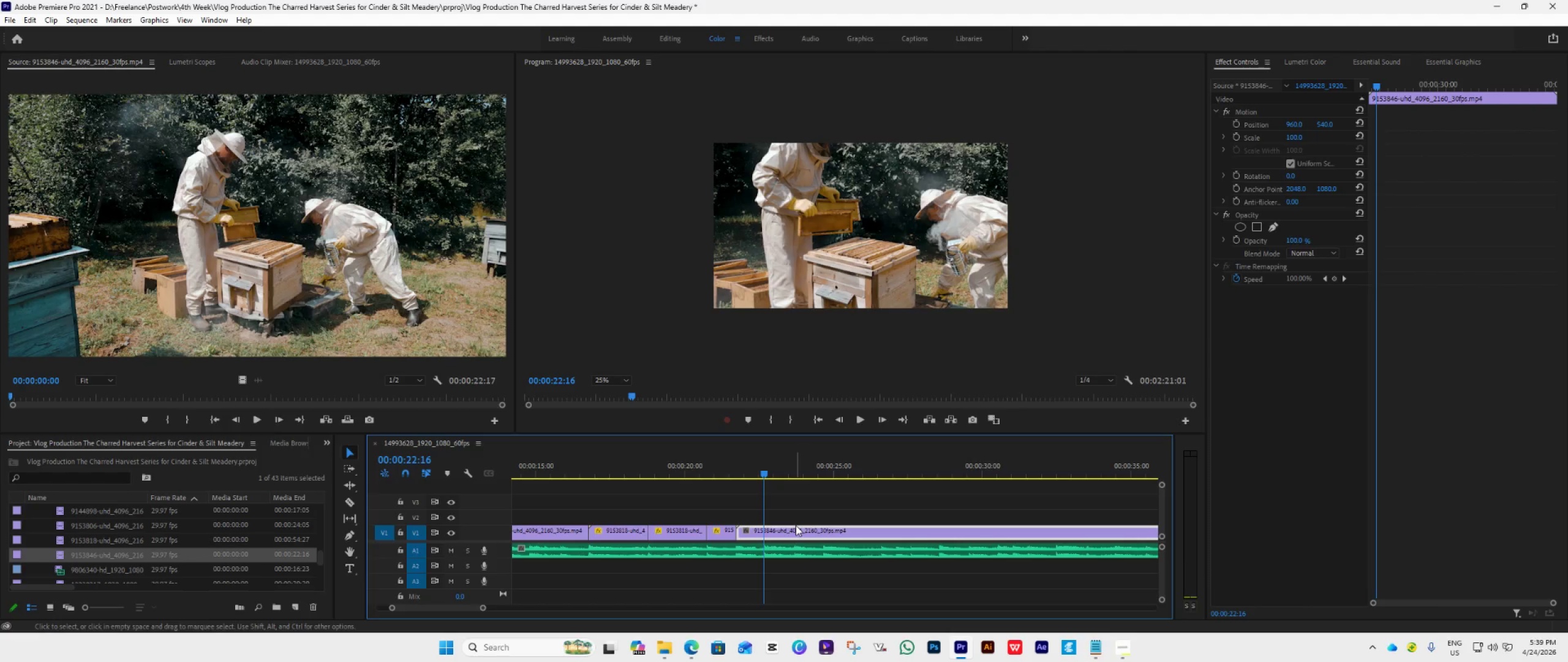 
right_click([796, 525])
 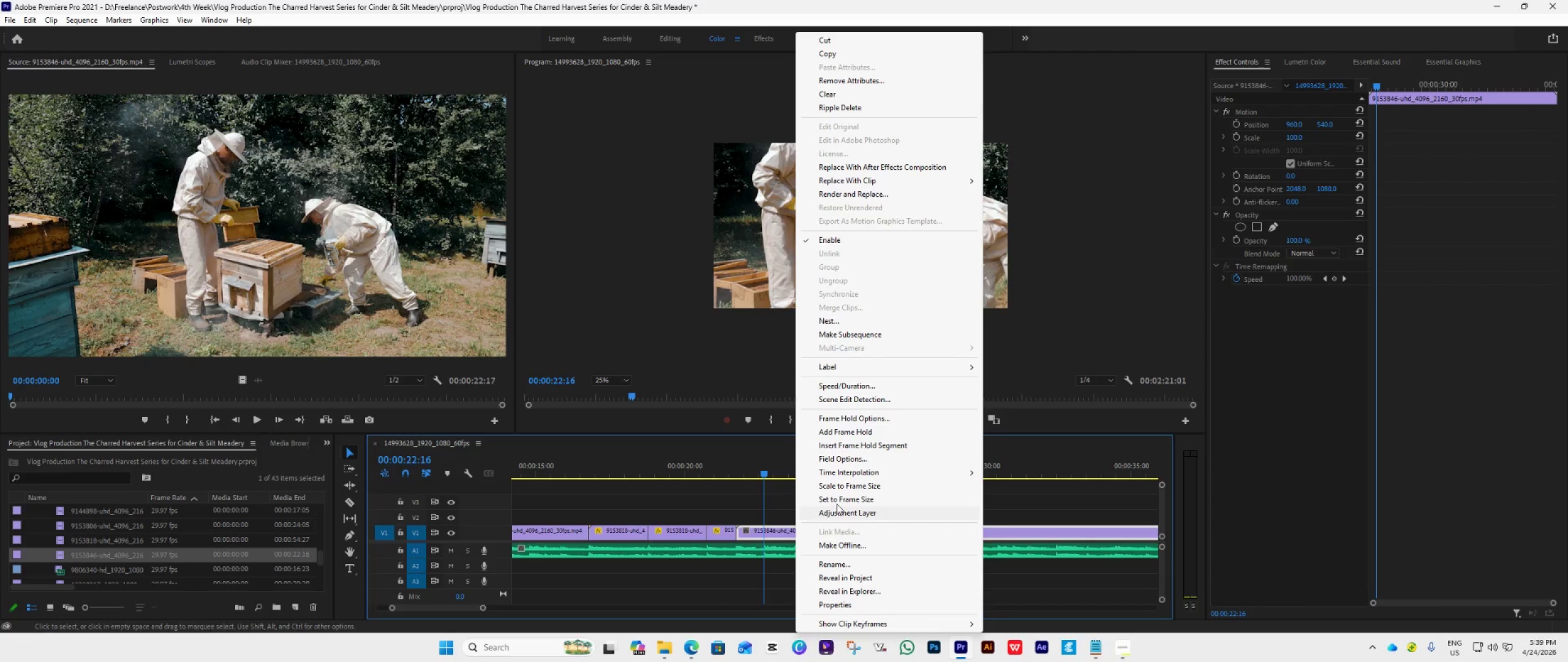 
left_click([840, 495])
 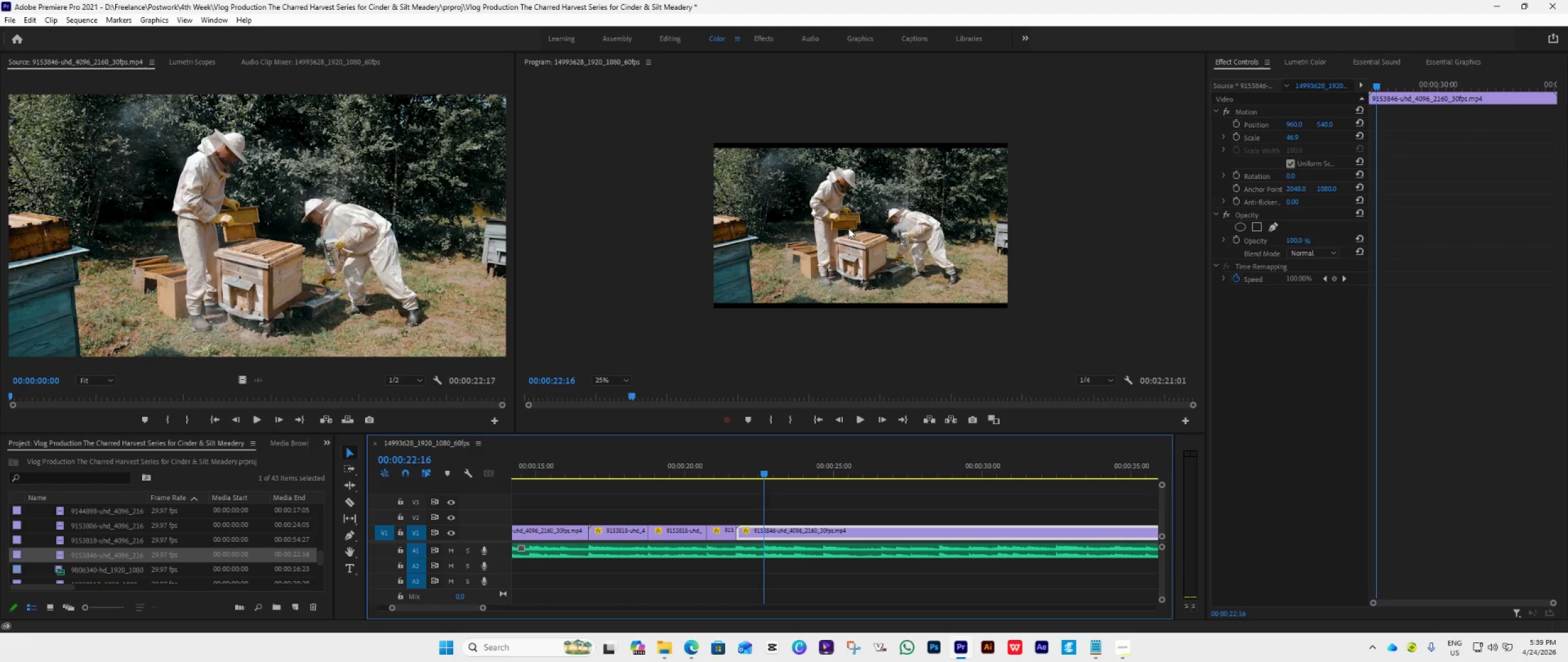 
double_click([851, 216])
 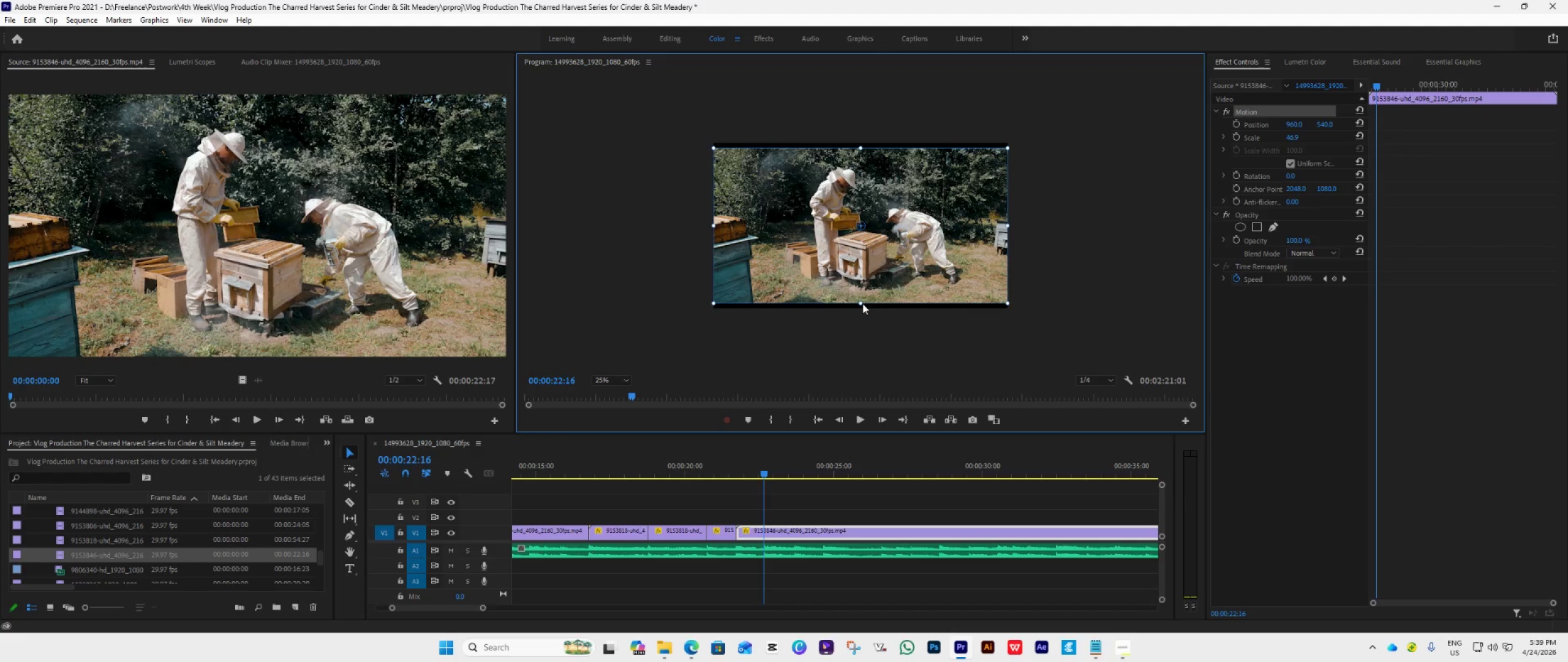 
left_click_drag(start_coordinate=[860, 302], to_coordinate=[858, 310])
 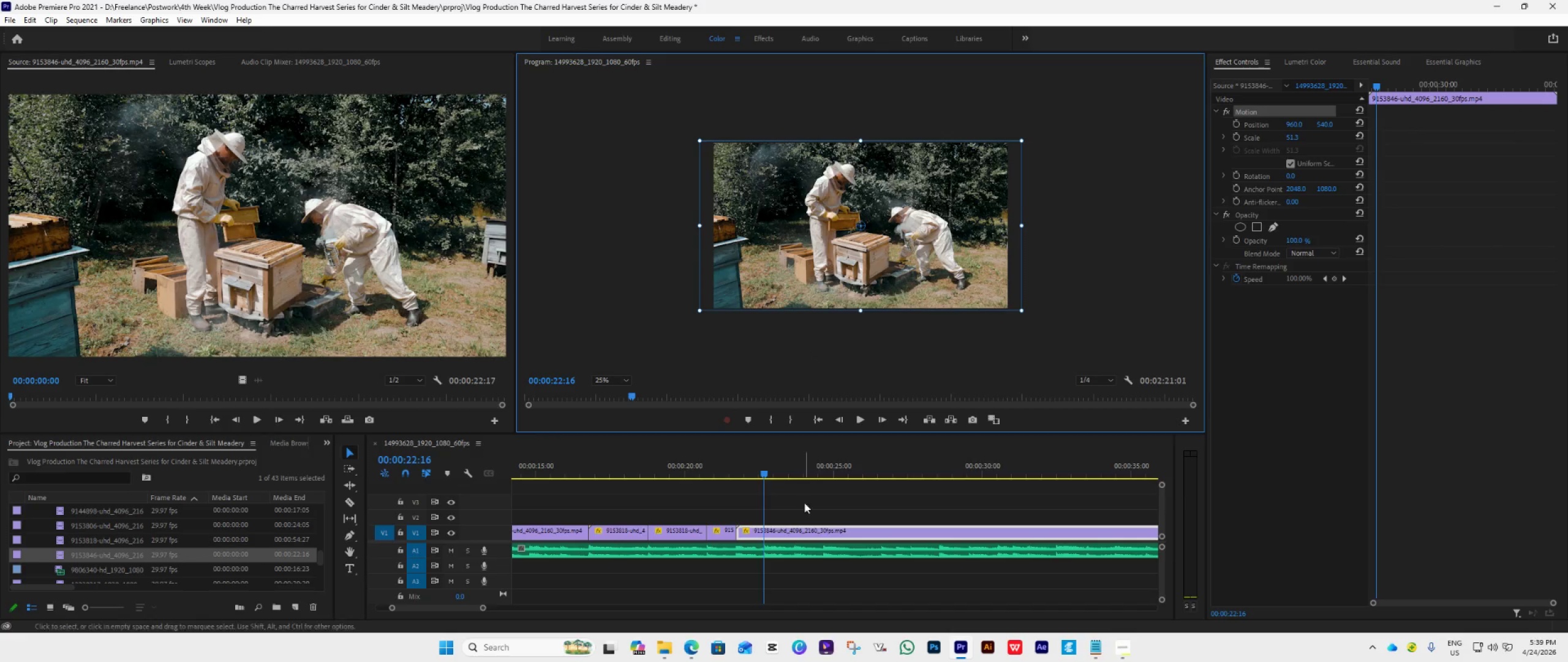 
key(C)
 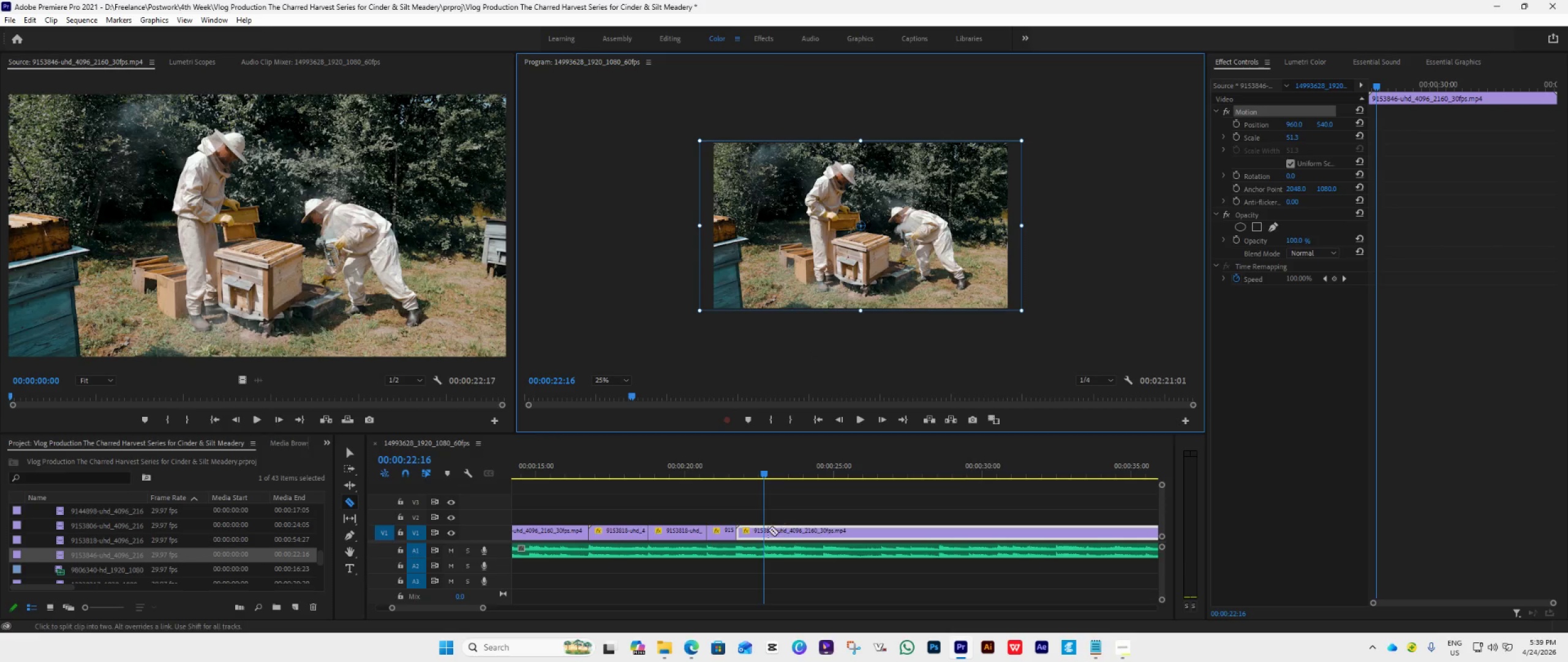 
left_click([764, 533])
 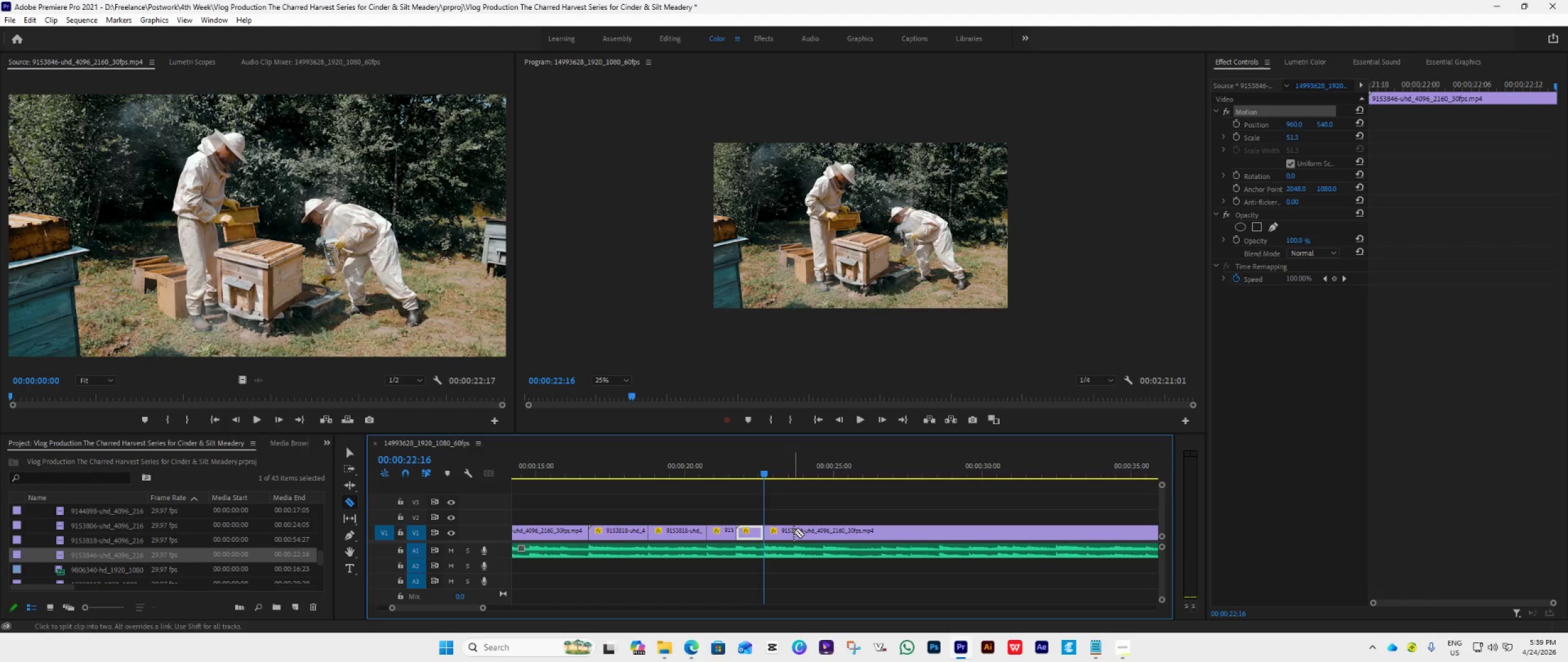 
left_click([794, 531])
 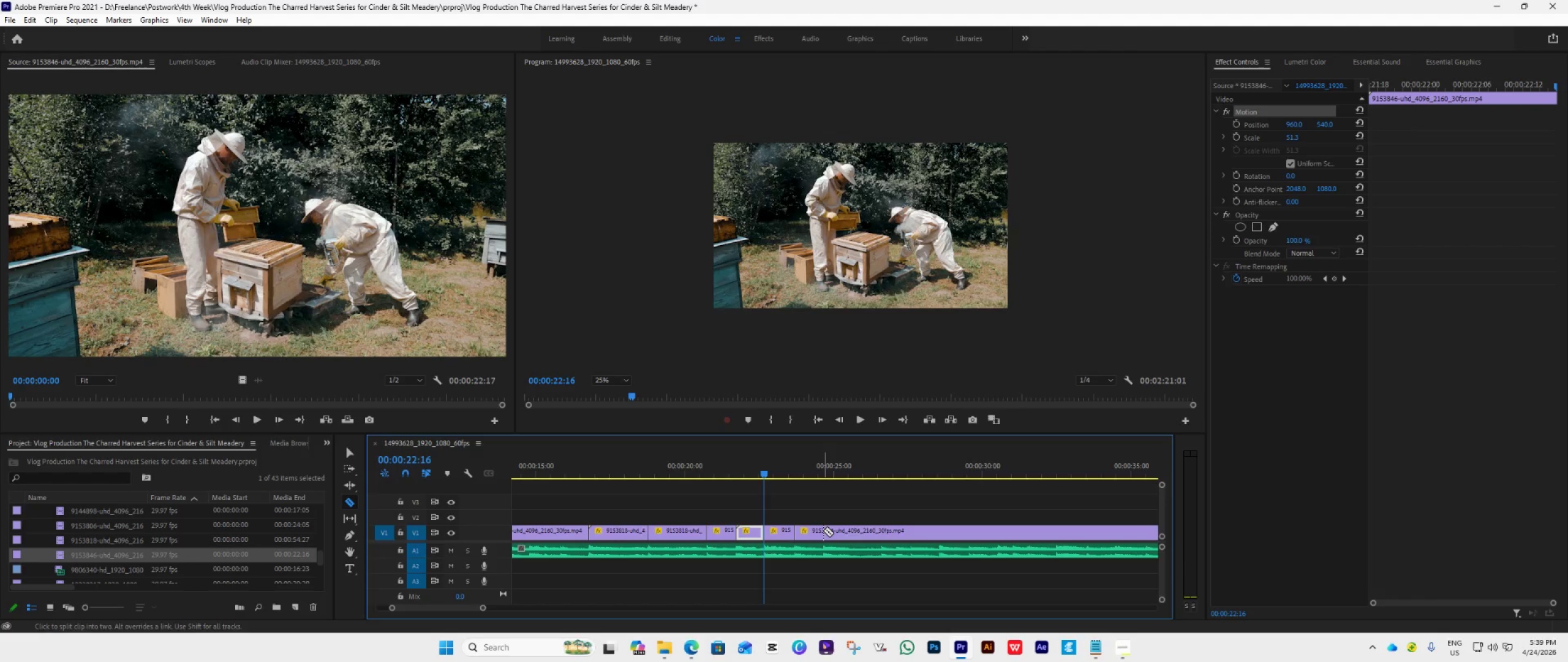 
left_click([823, 531])
 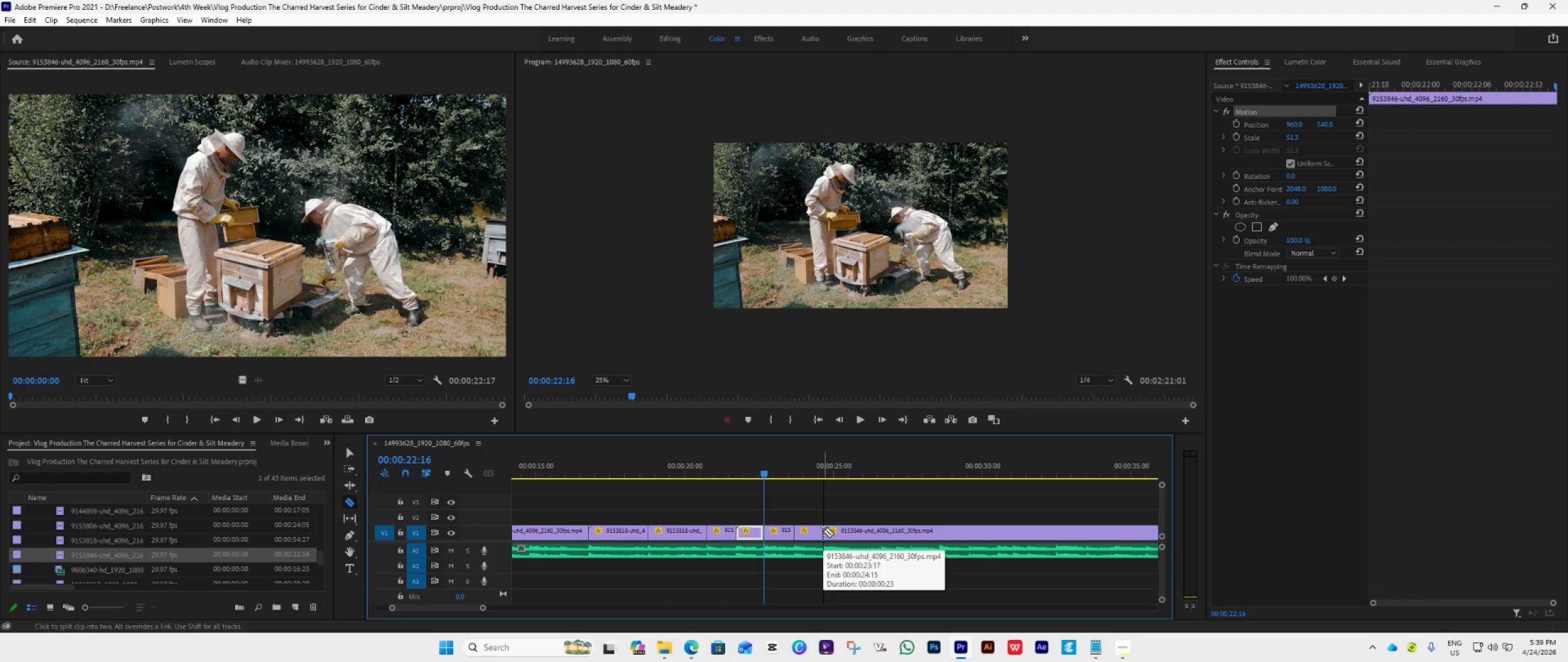 
key(V)
 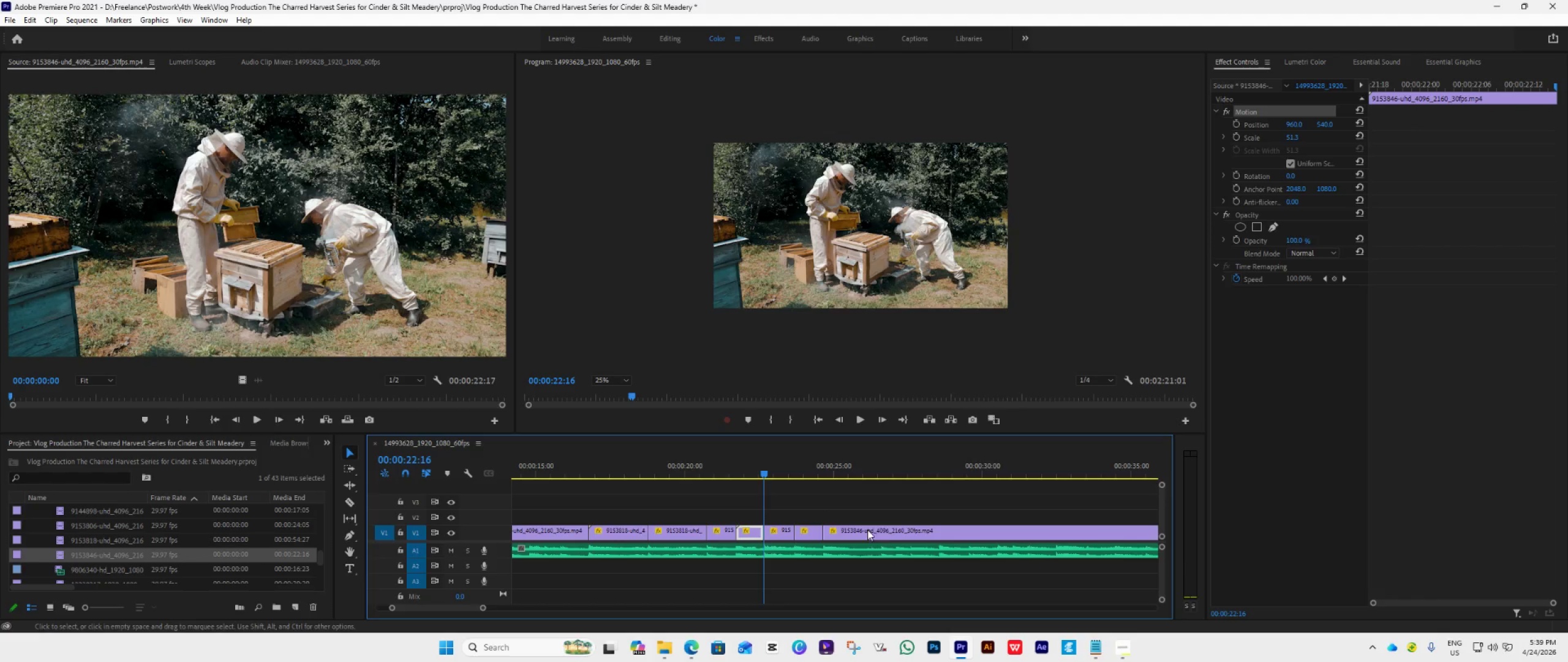 
left_click([878, 526])
 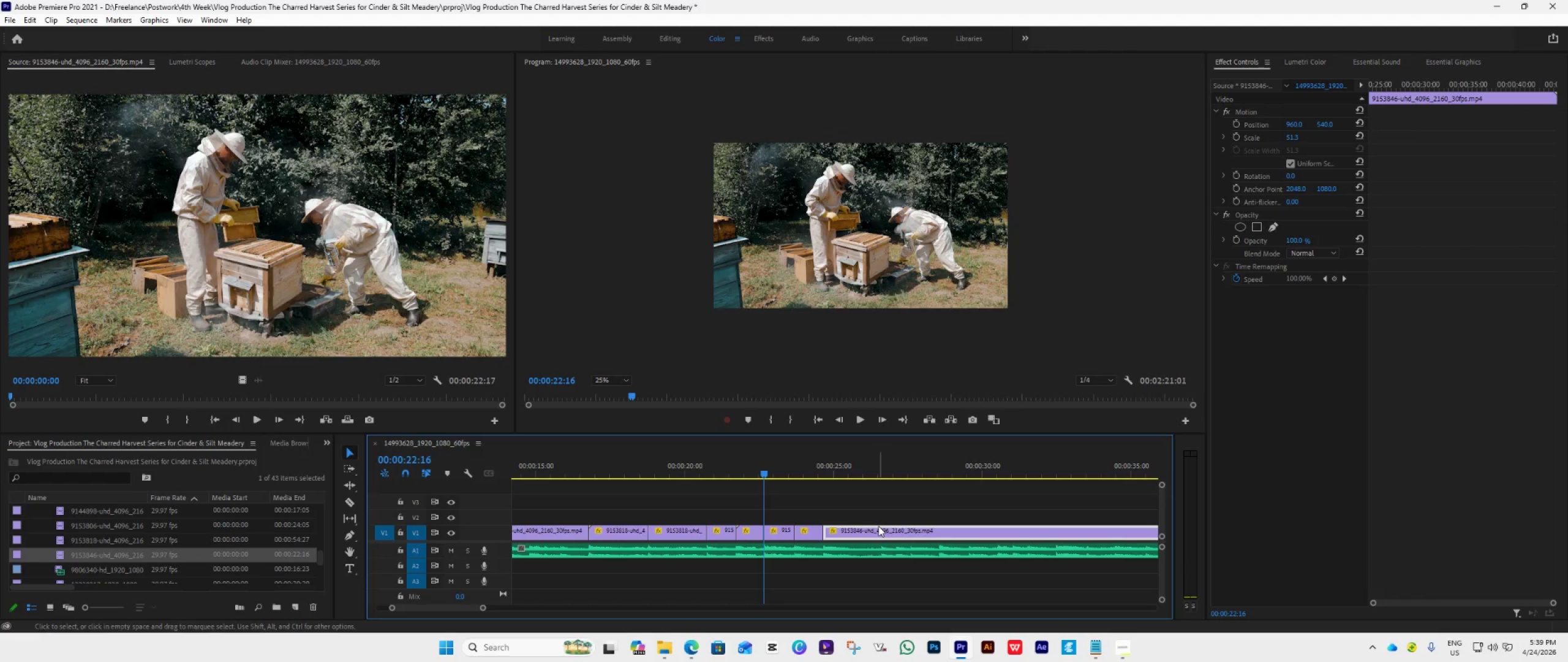 
key(Delete)
 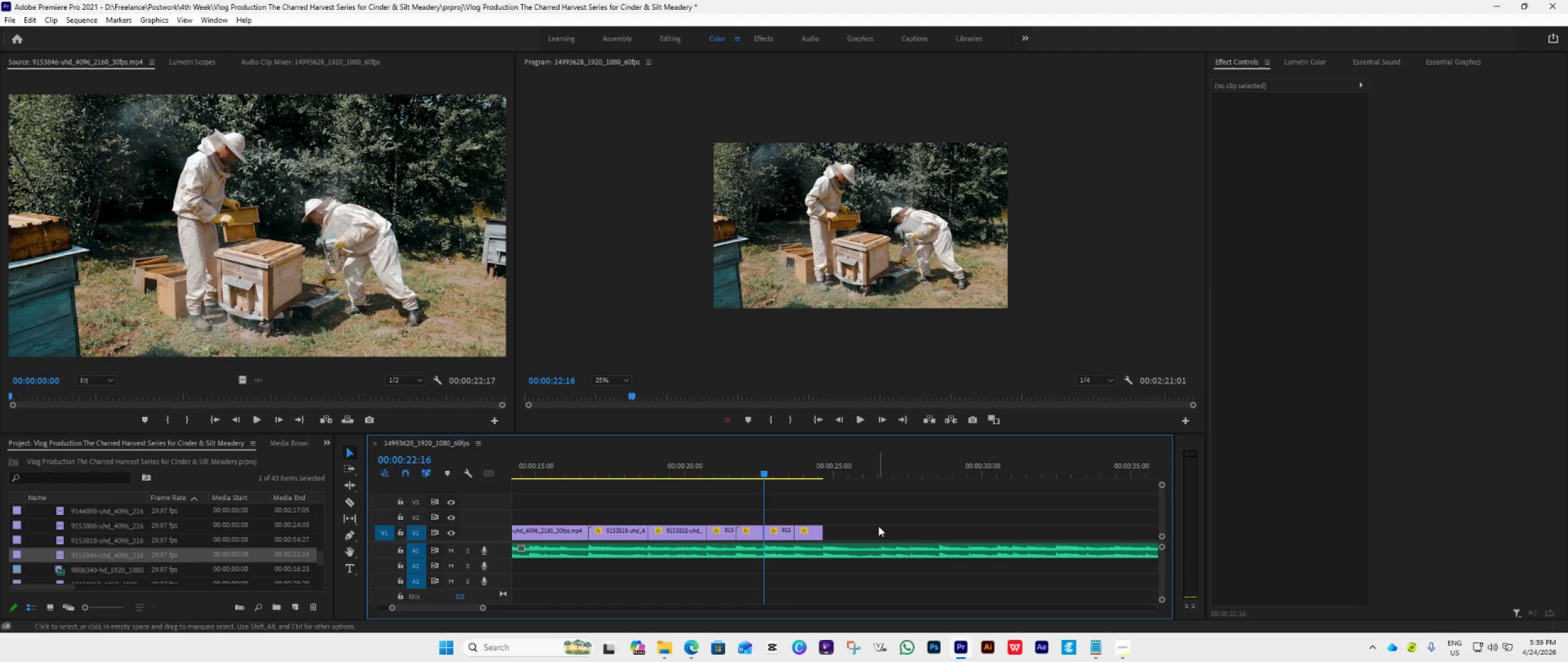 
key(Space)
 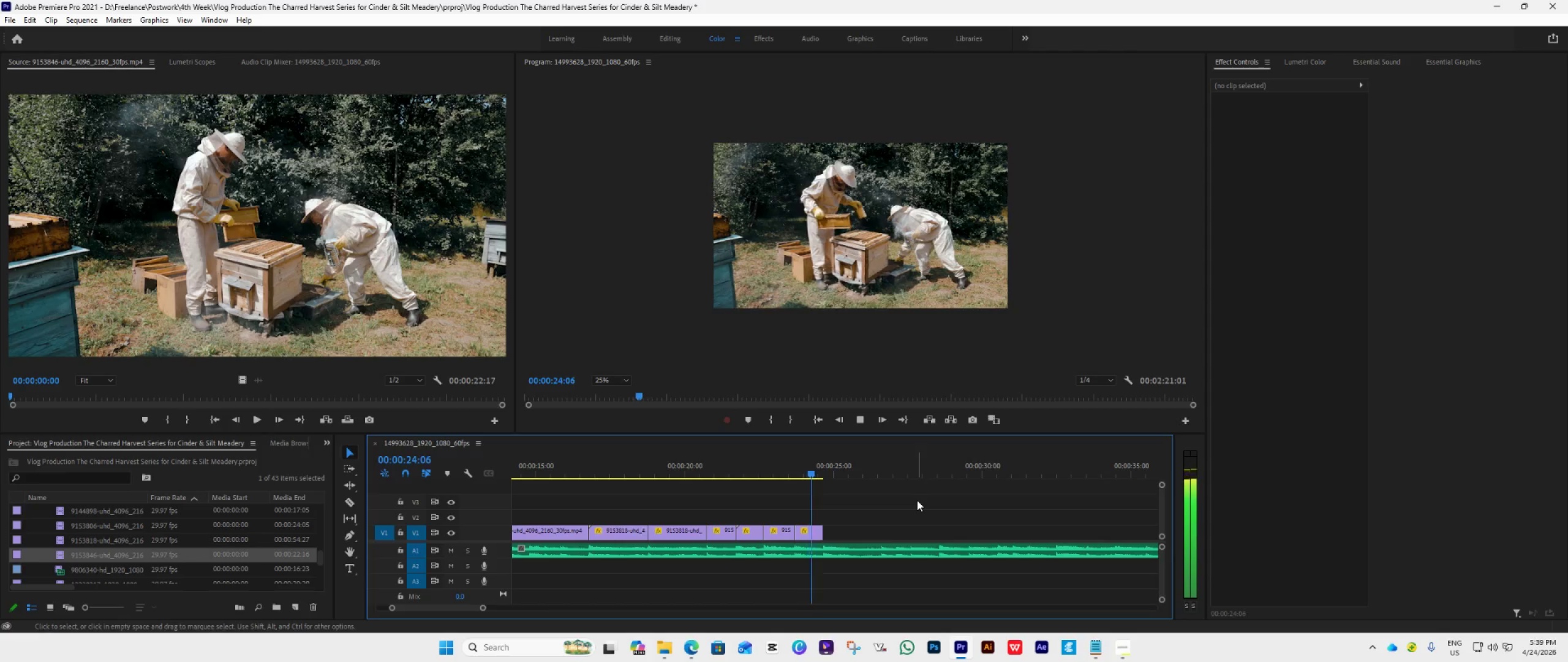 
key(Space)
 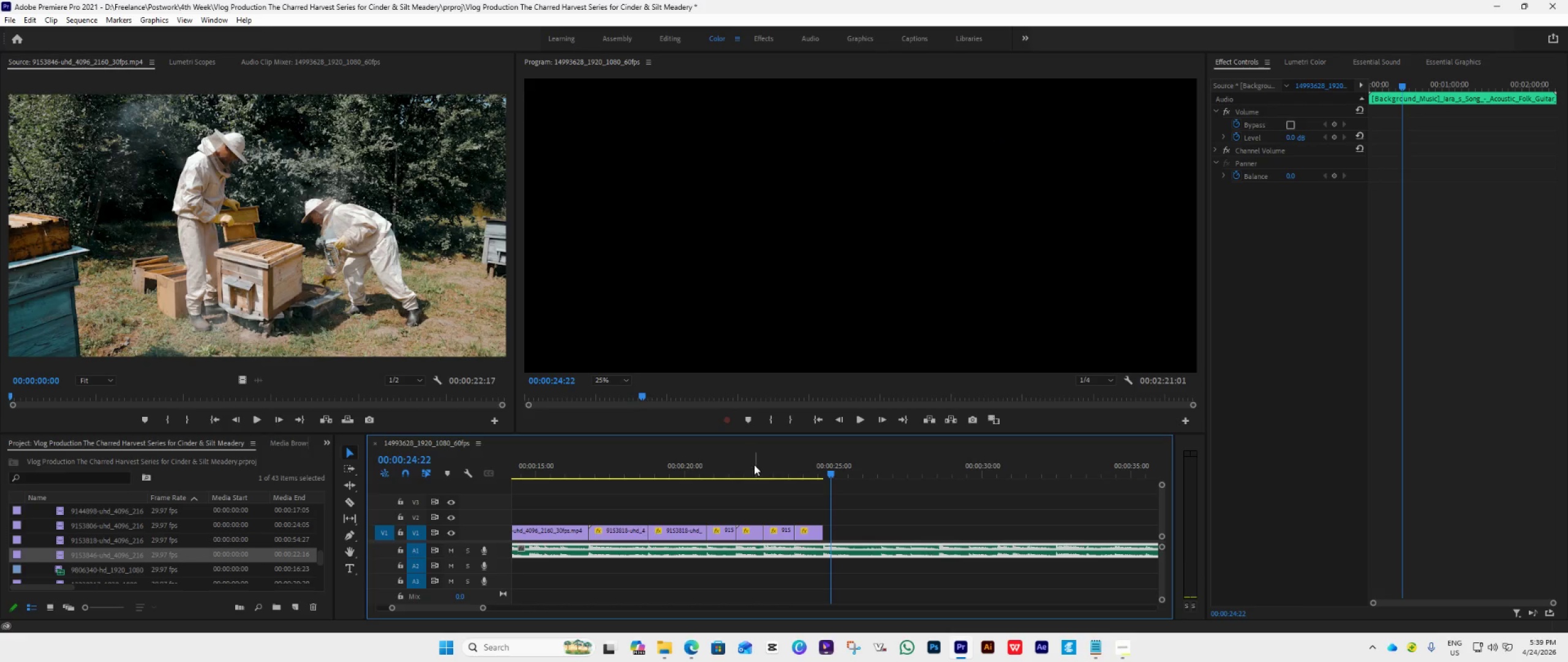 
left_click([742, 465])
 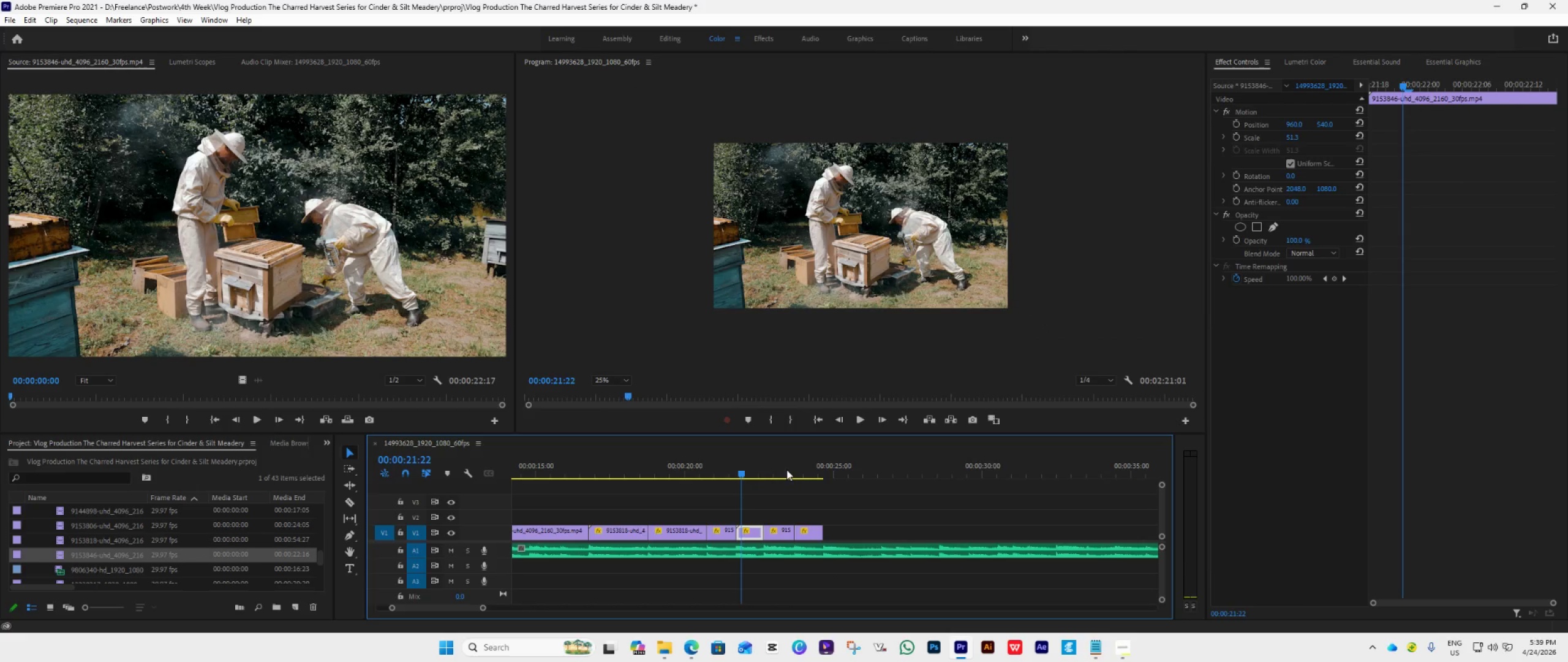 
key(Space)
 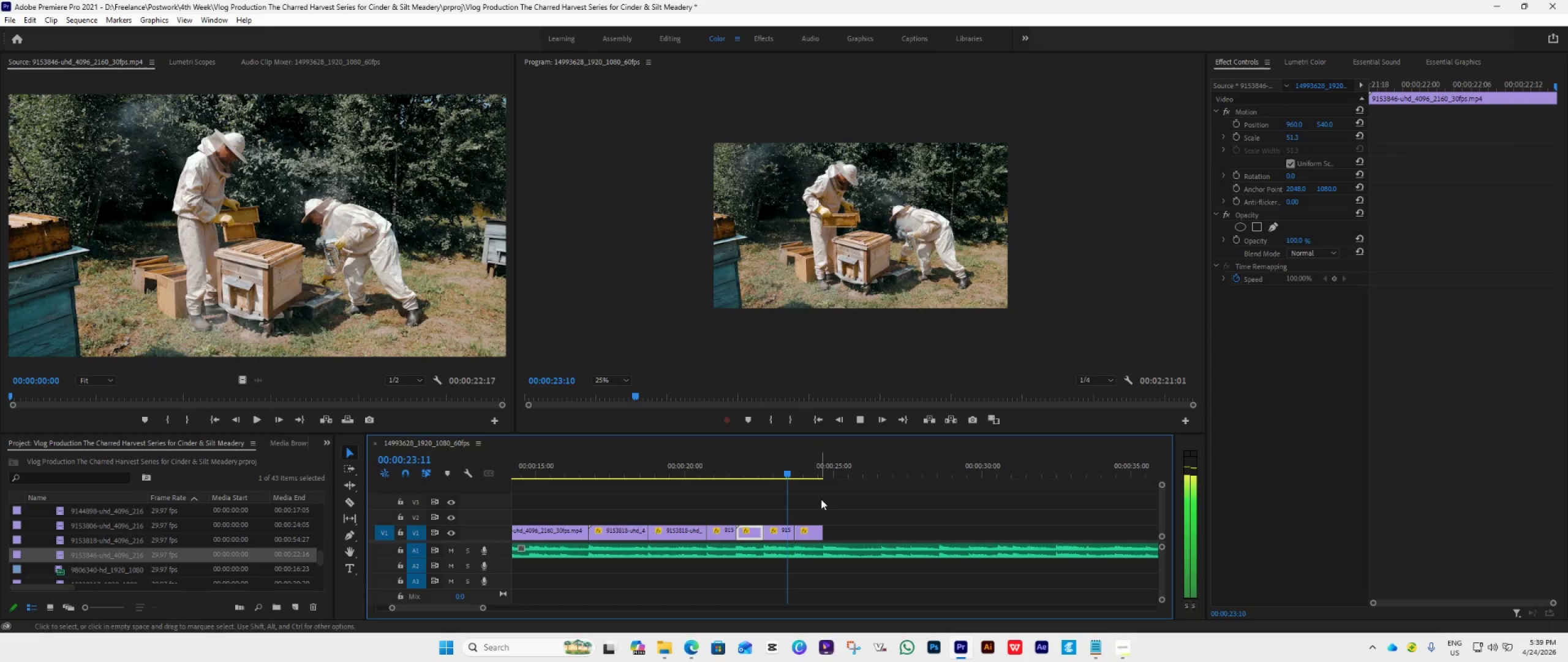 
key(Space)
 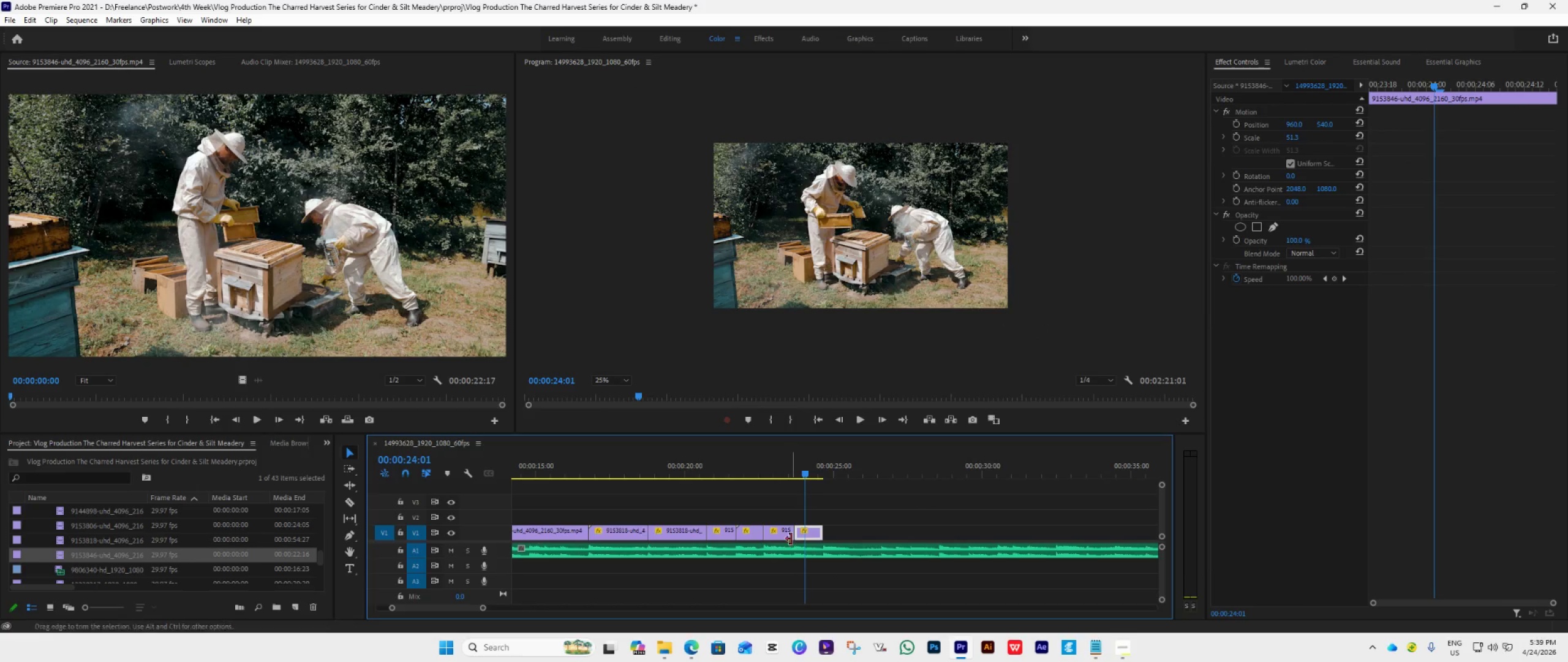 
left_click([788, 536])
 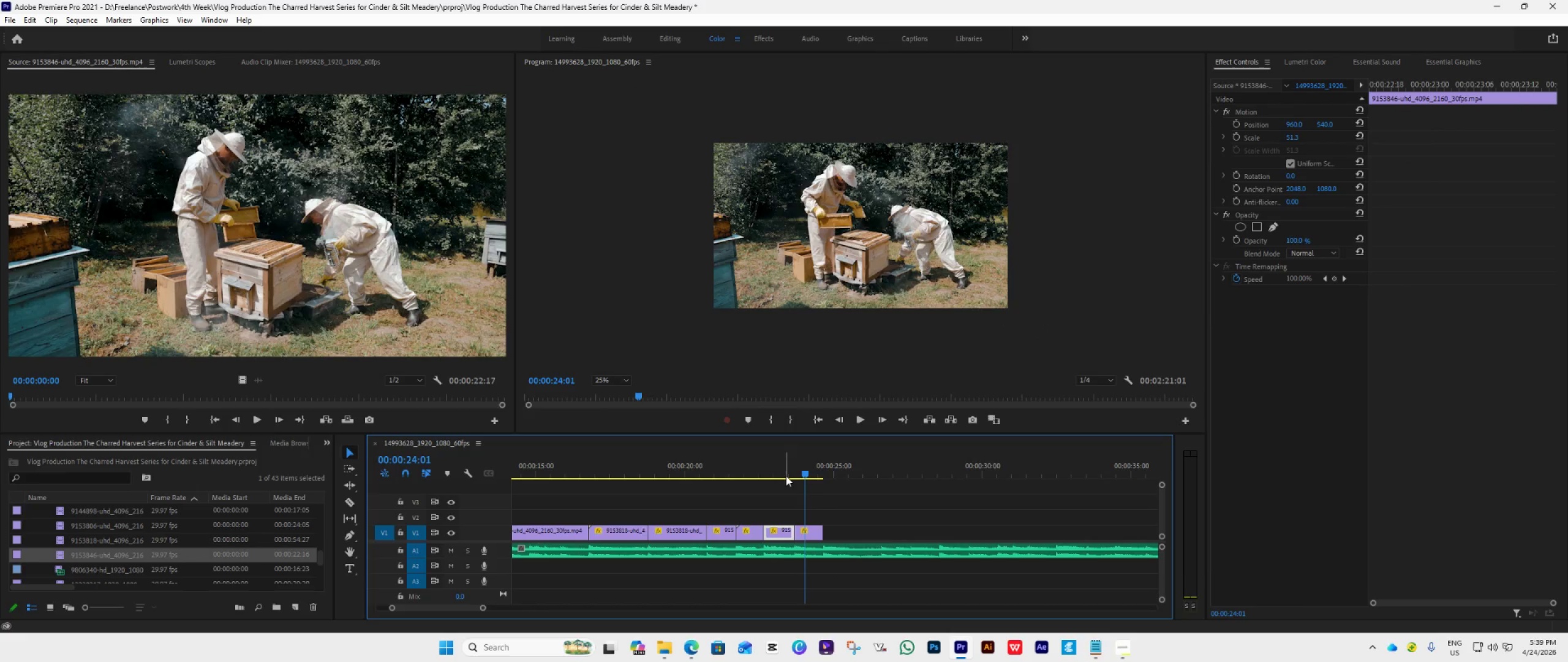 
left_click([785, 470])
 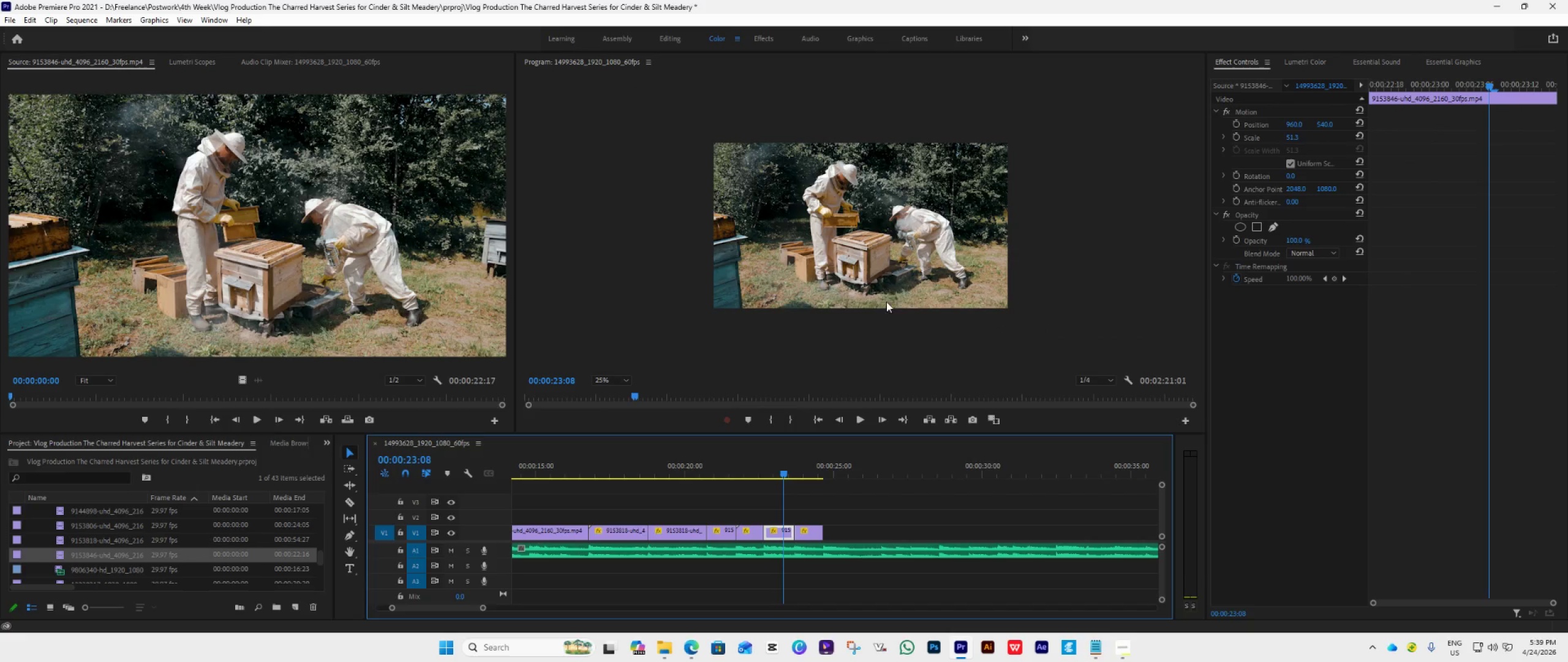 
double_click([889, 293])
 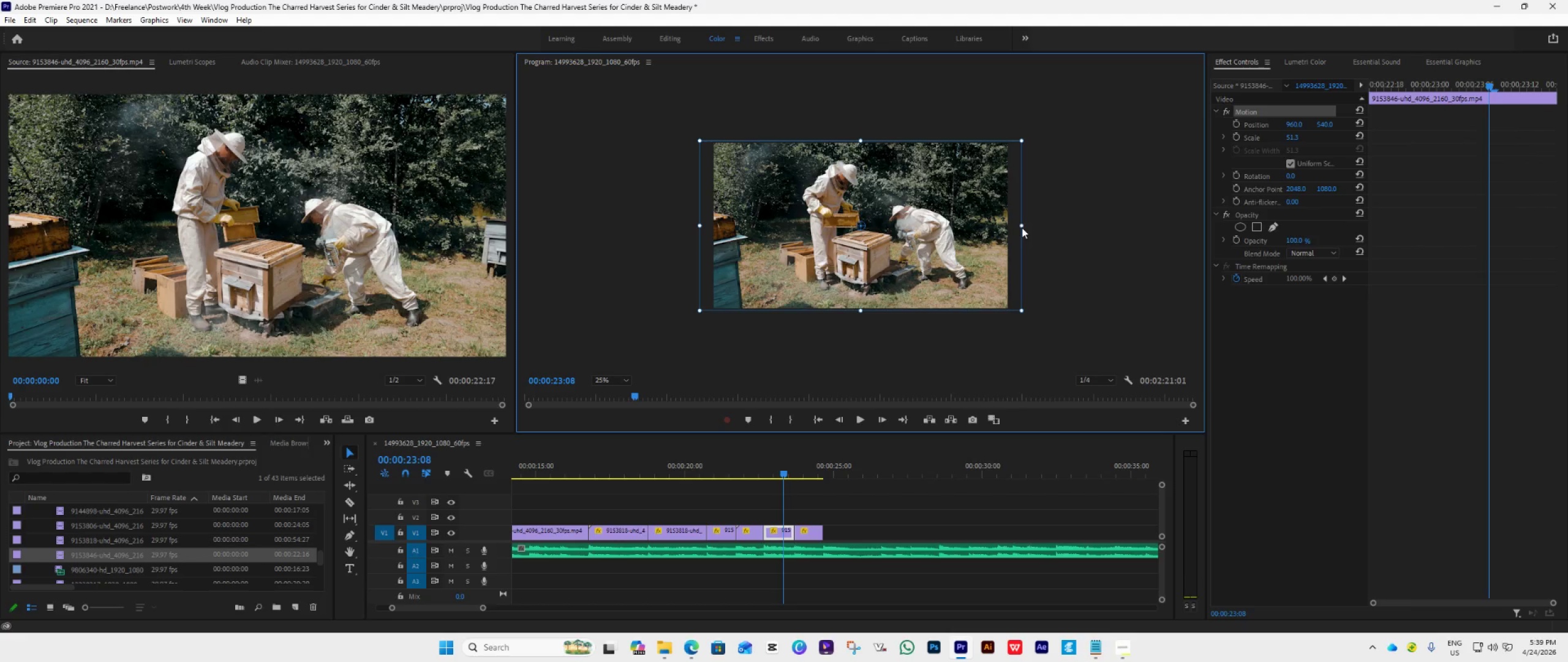 
left_click_drag(start_coordinate=[1020, 225], to_coordinate=[1125, 284])
 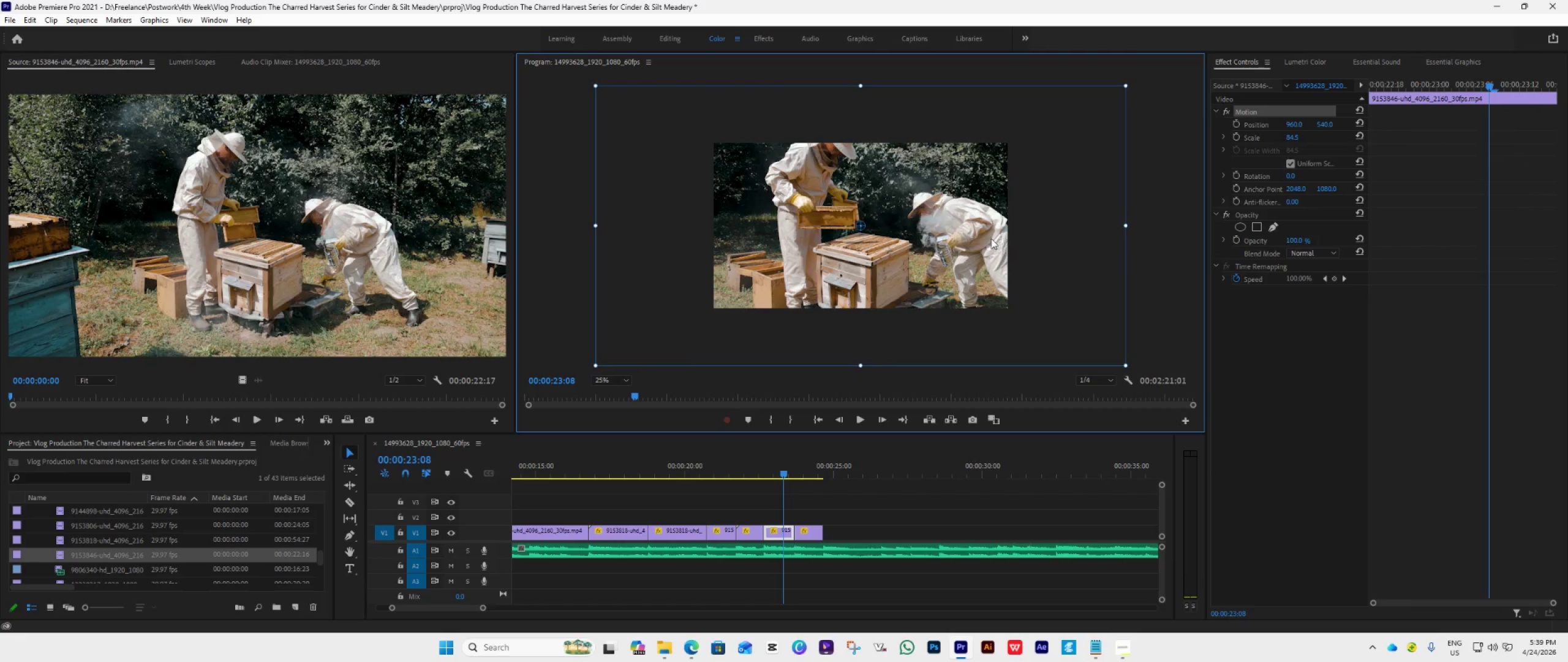 
left_click_drag(start_coordinate=[986, 237], to_coordinate=[965, 284])
 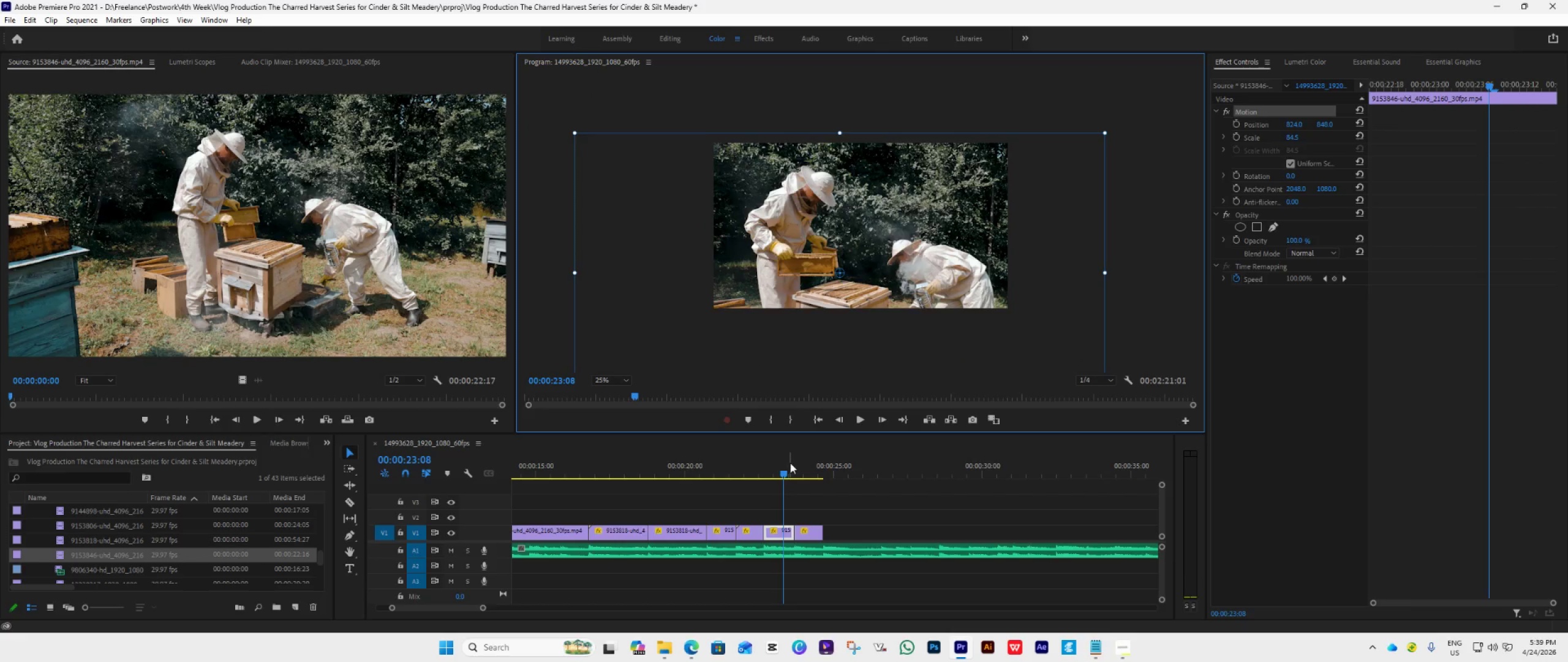 
left_click_drag(start_coordinate=[783, 470], to_coordinate=[725, 493])
 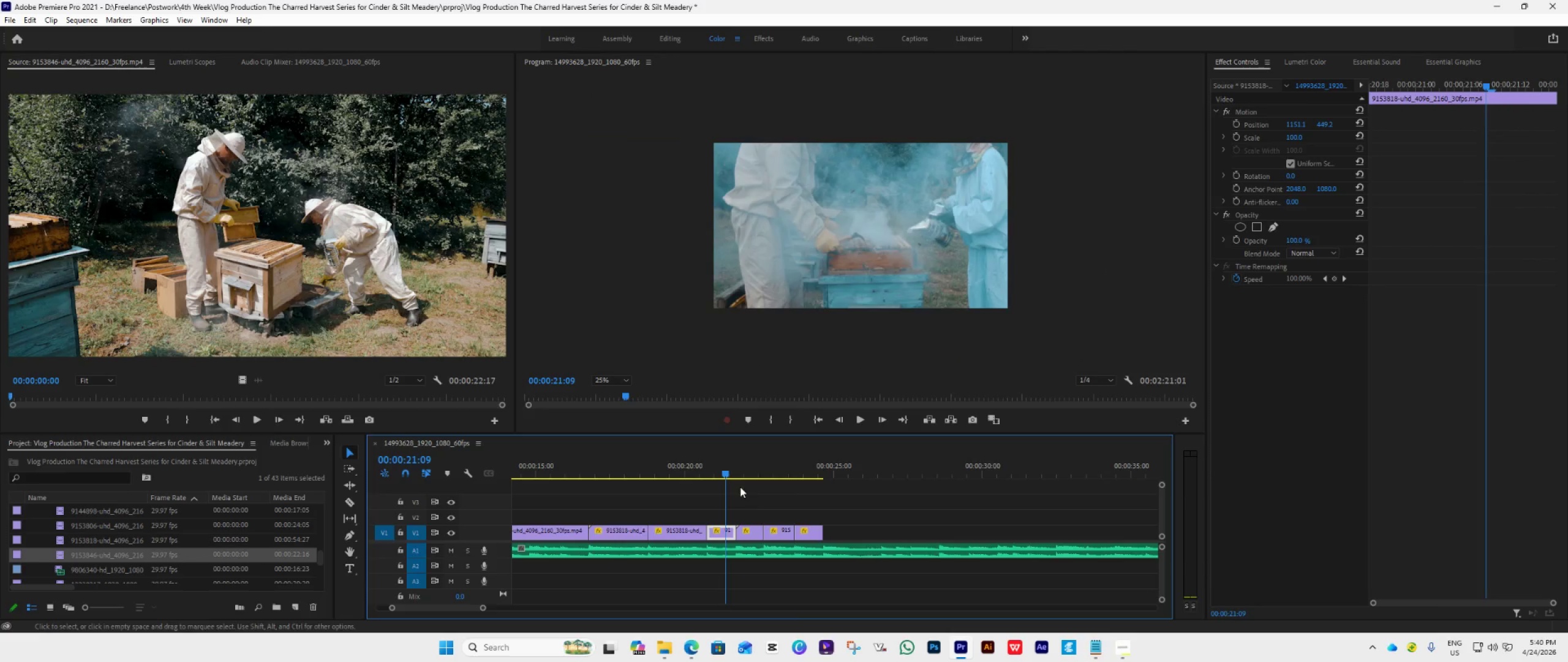 
key(Space)
 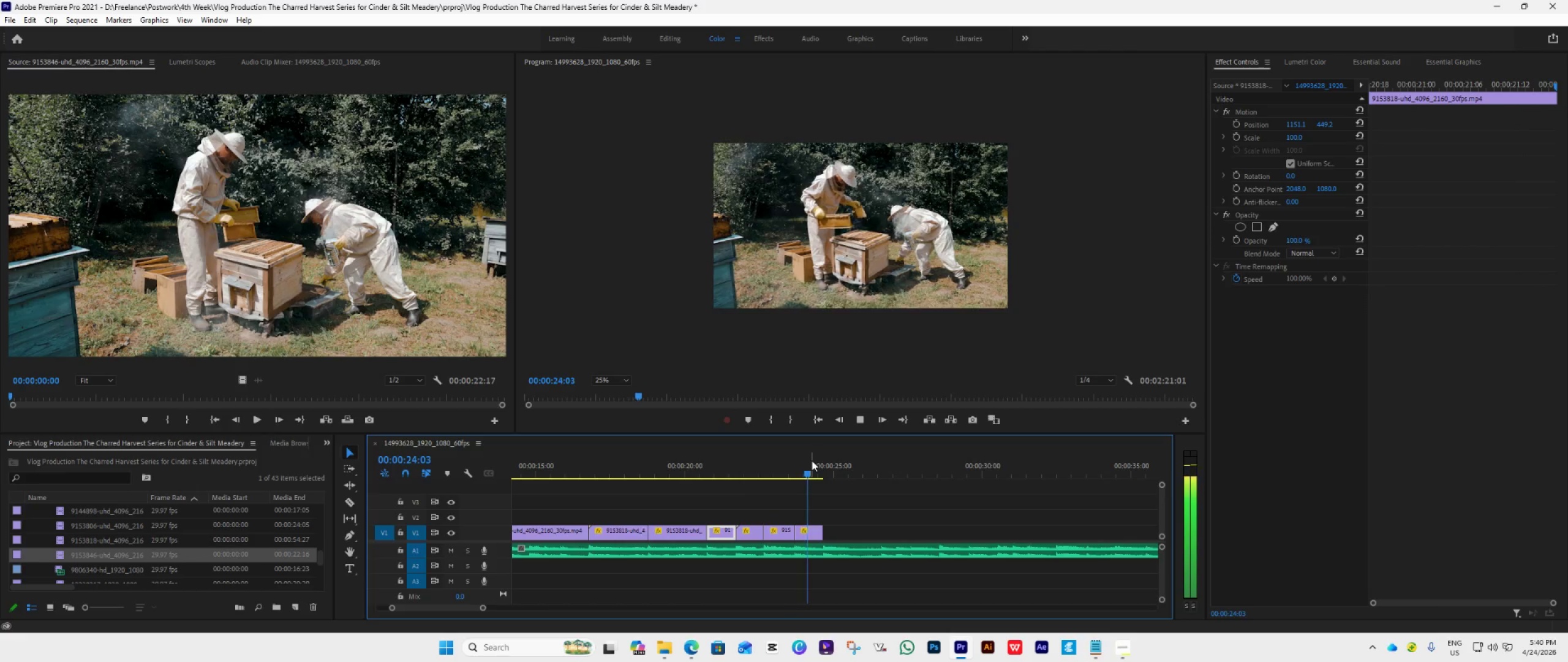 
key(Space)
 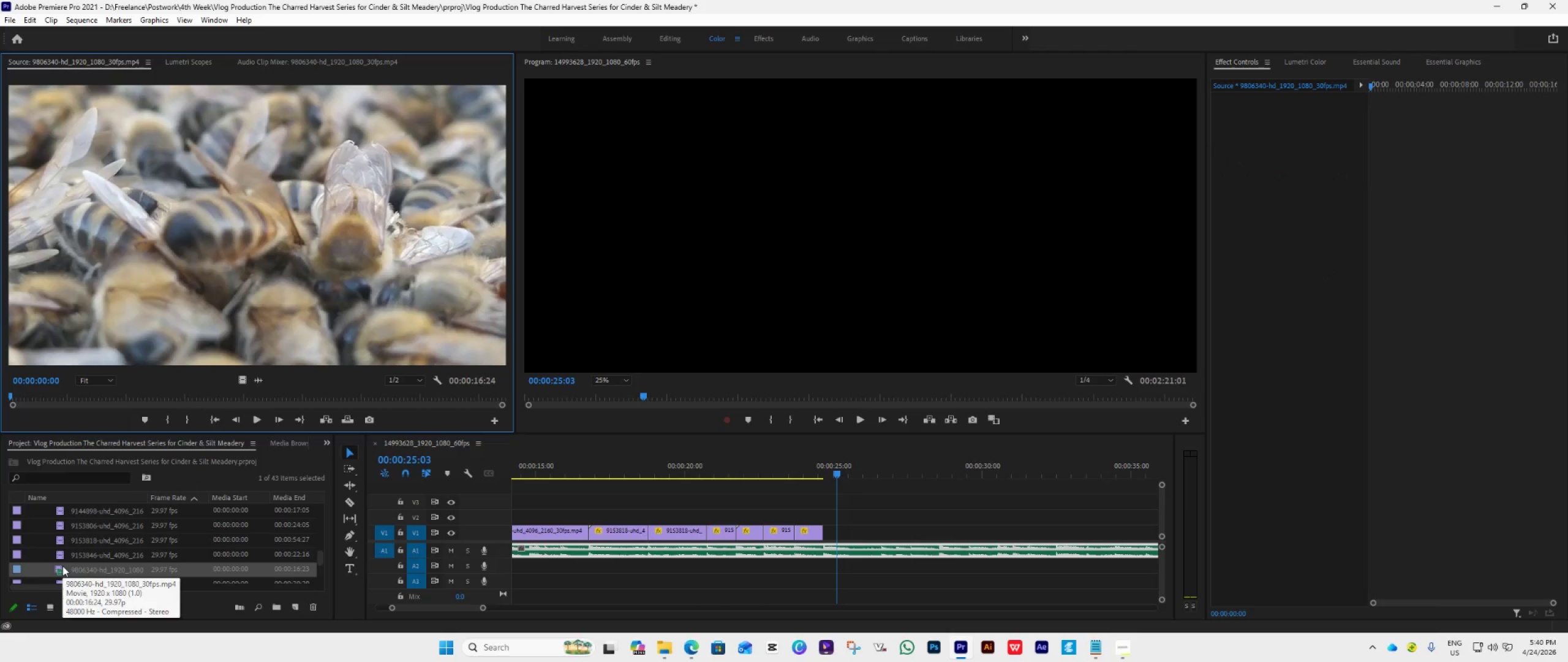 
left_click_drag(start_coordinate=[77, 572], to_coordinate=[826, 518])
 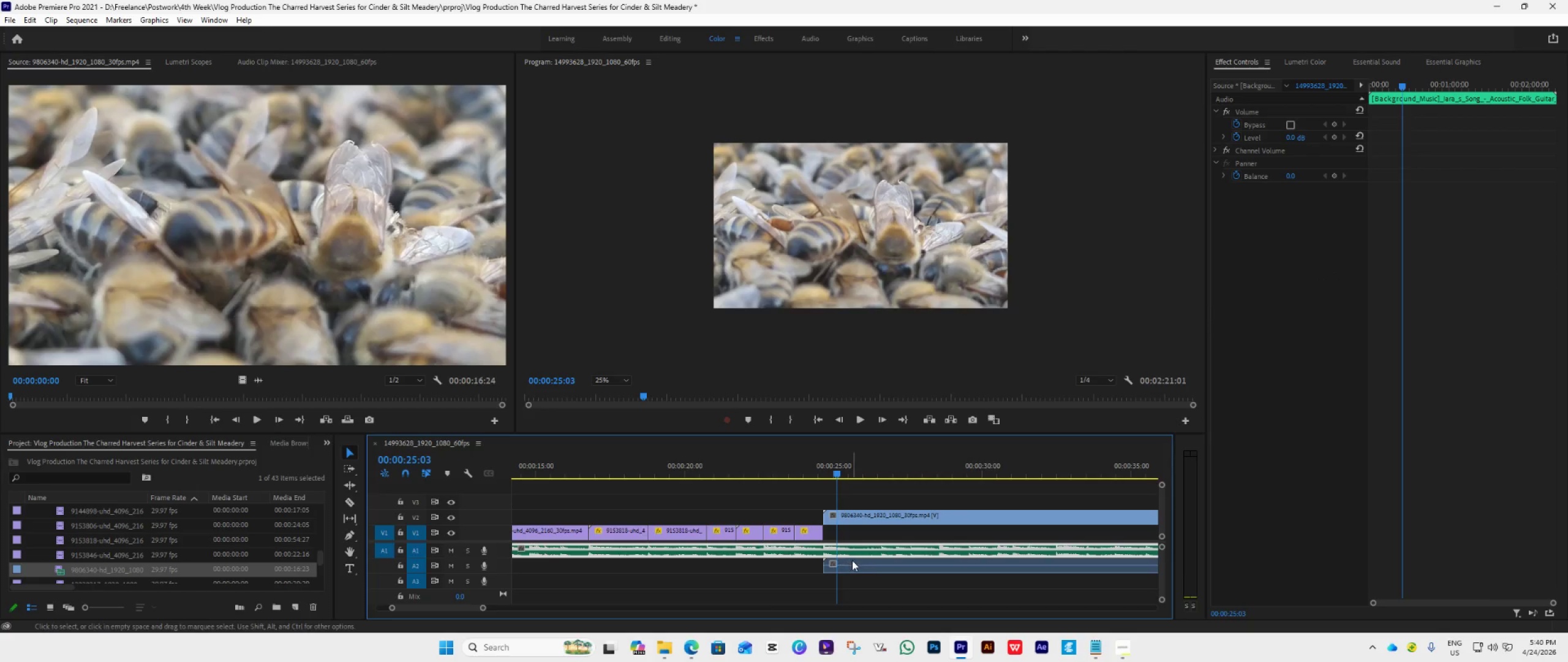 
key(Space)
 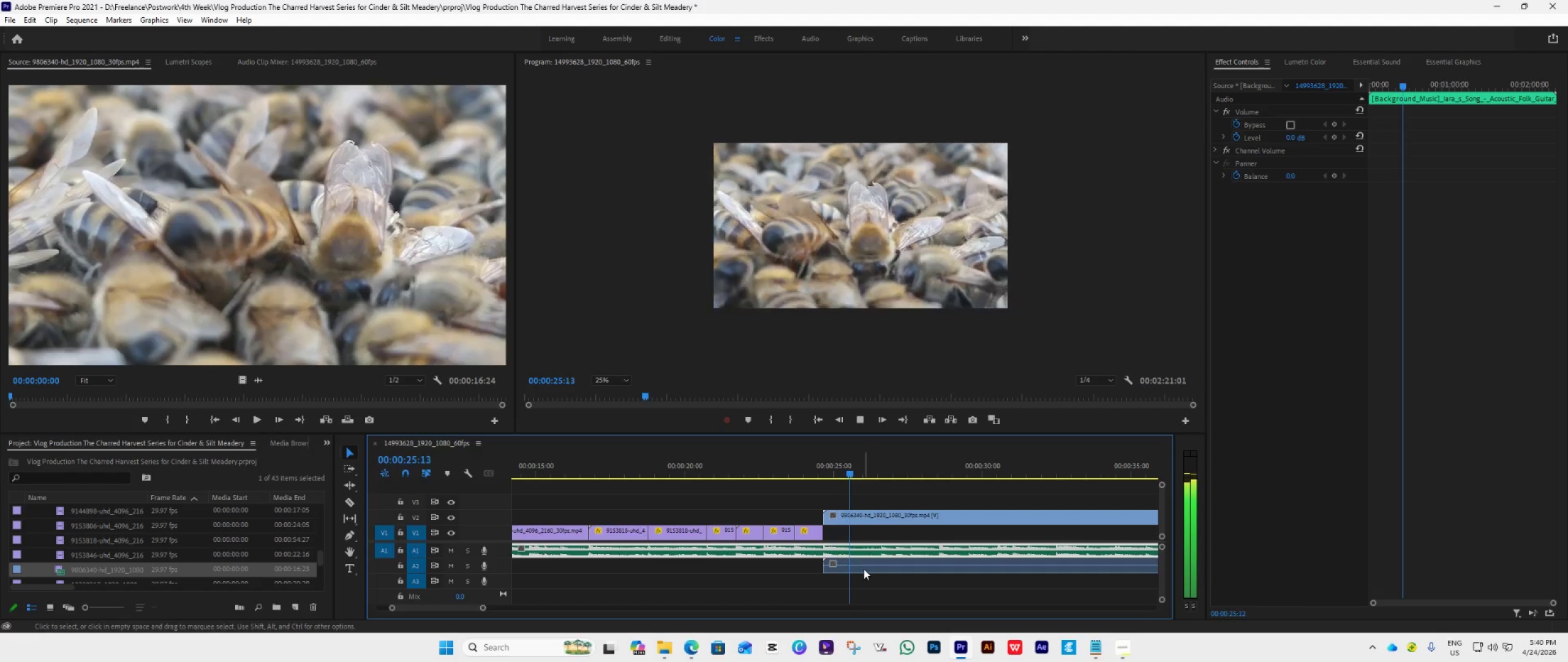 
key(Space)
 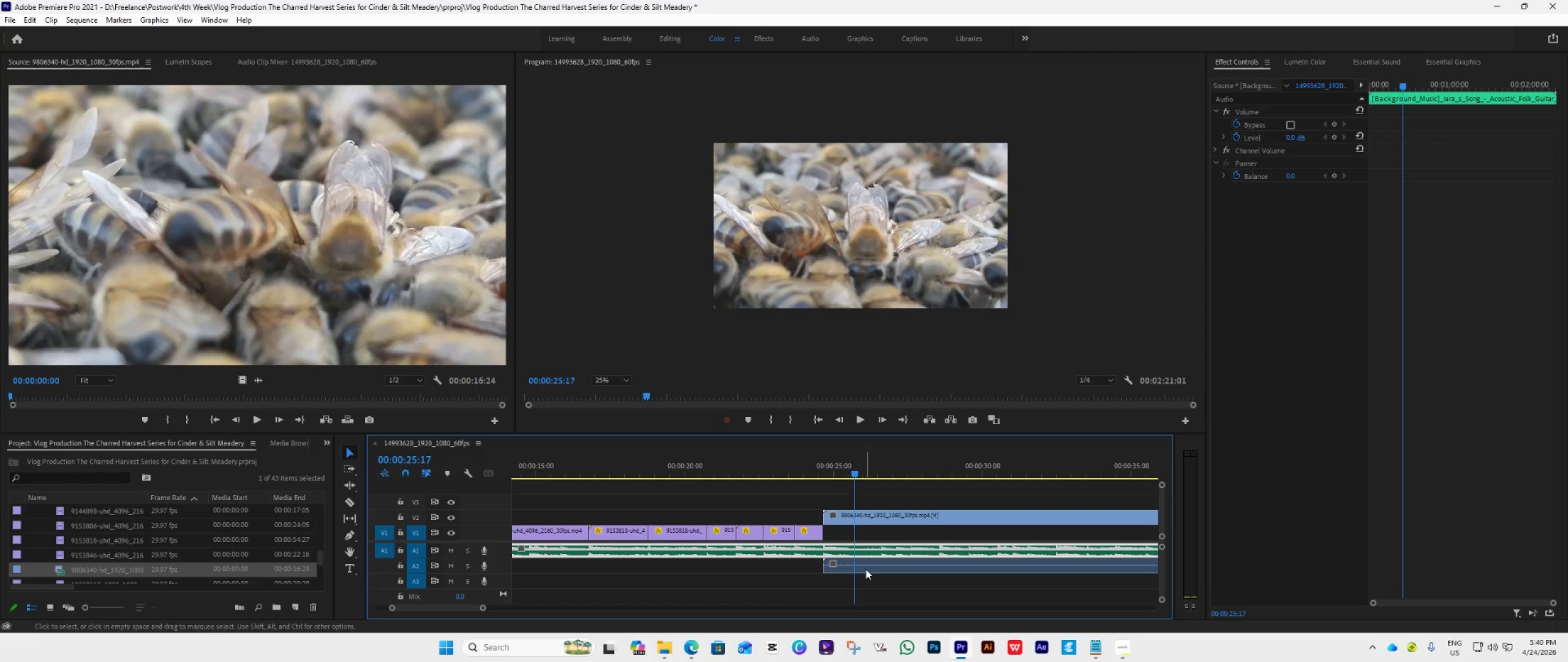 
hold_key(key=AltLeft, duration=0.44)
left_click([869, 568])
 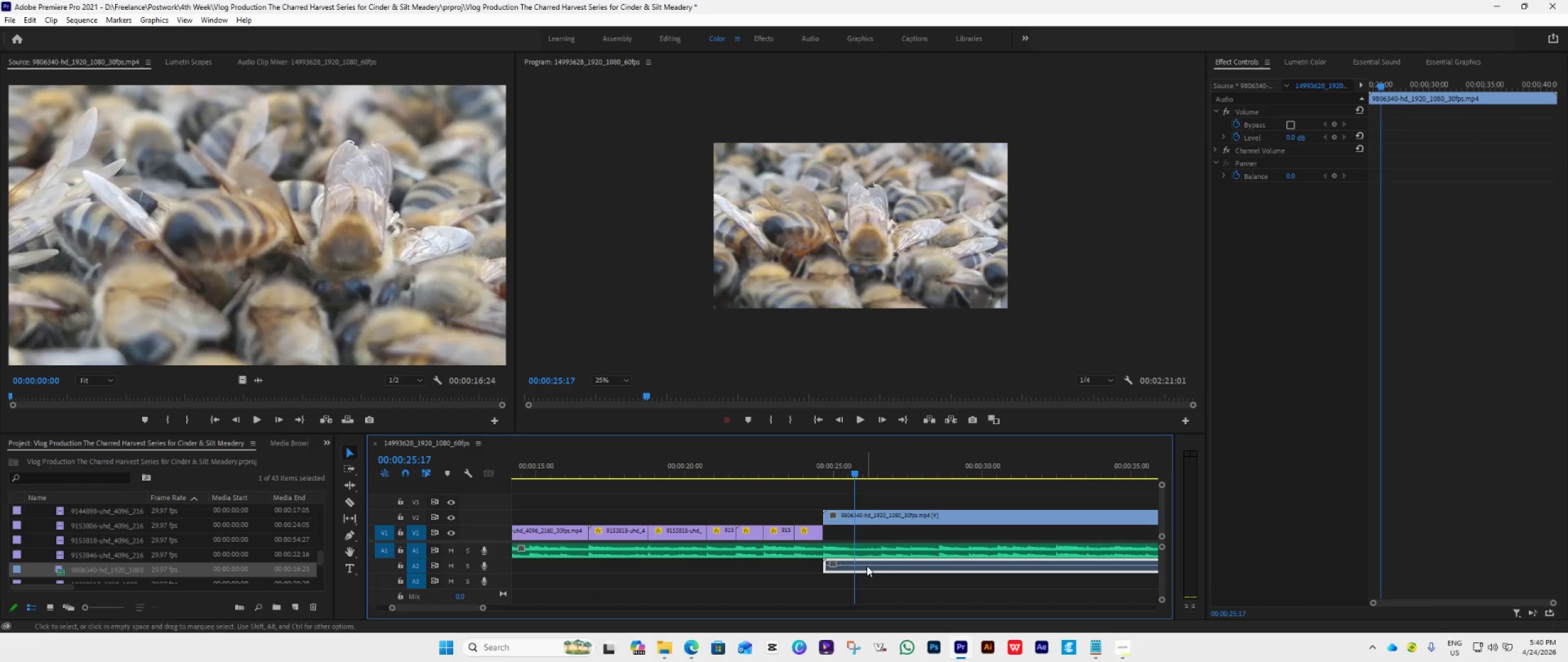 
key(Delete)
 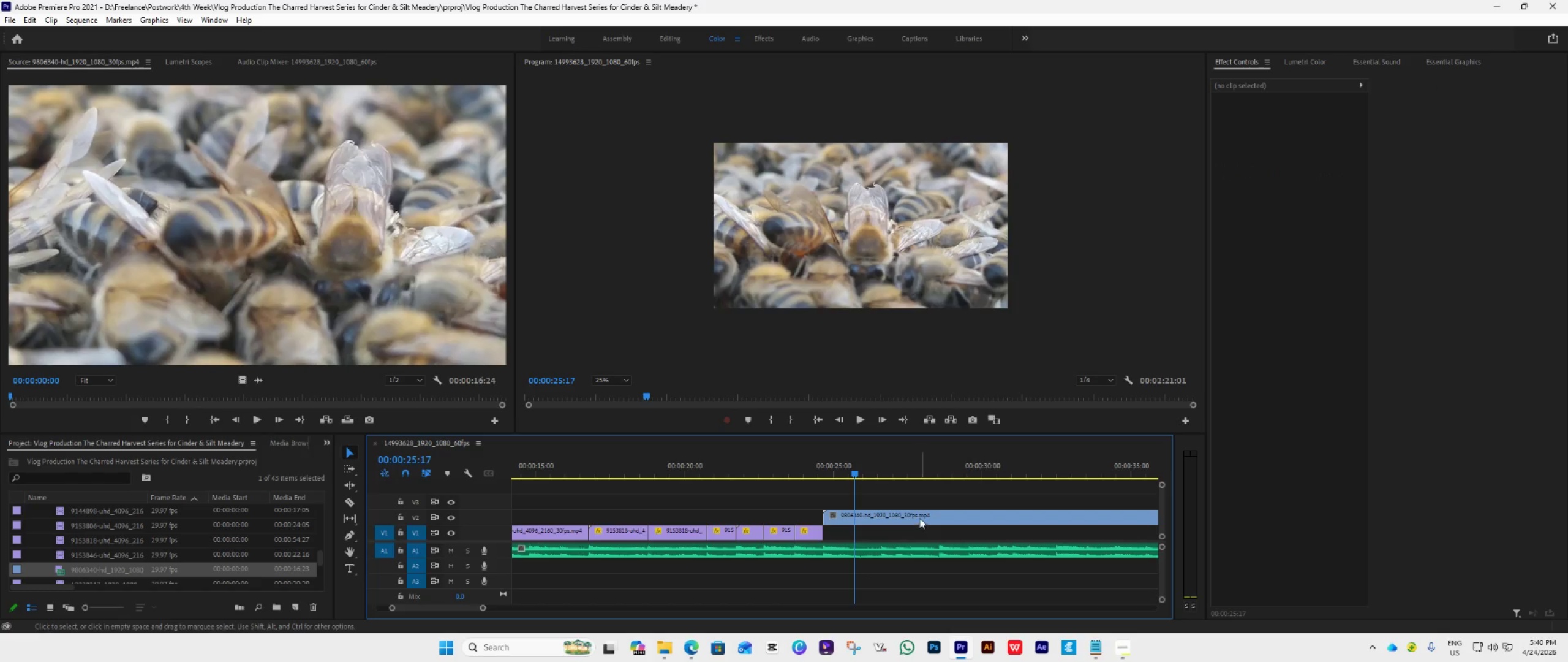 
left_click_drag(start_coordinate=[906, 514], to_coordinate=[899, 537])
 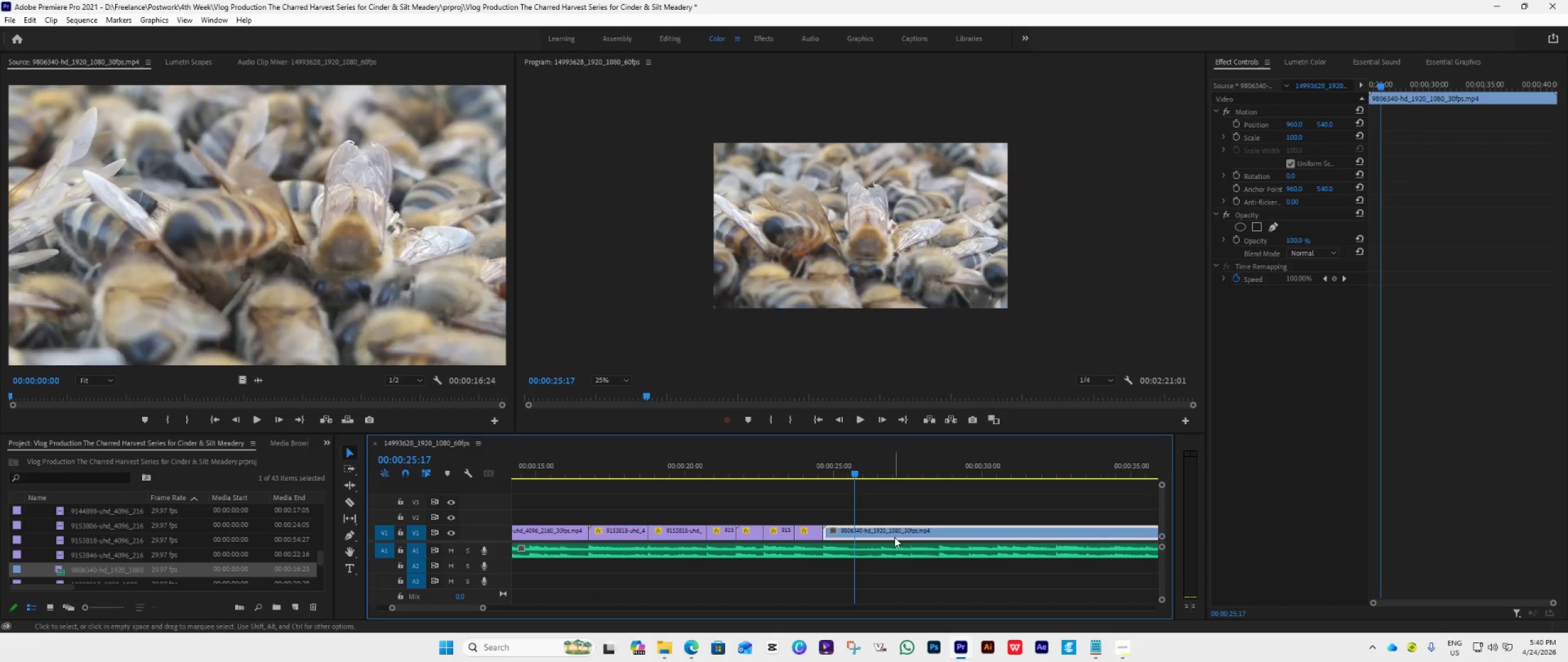 
key(Space)
 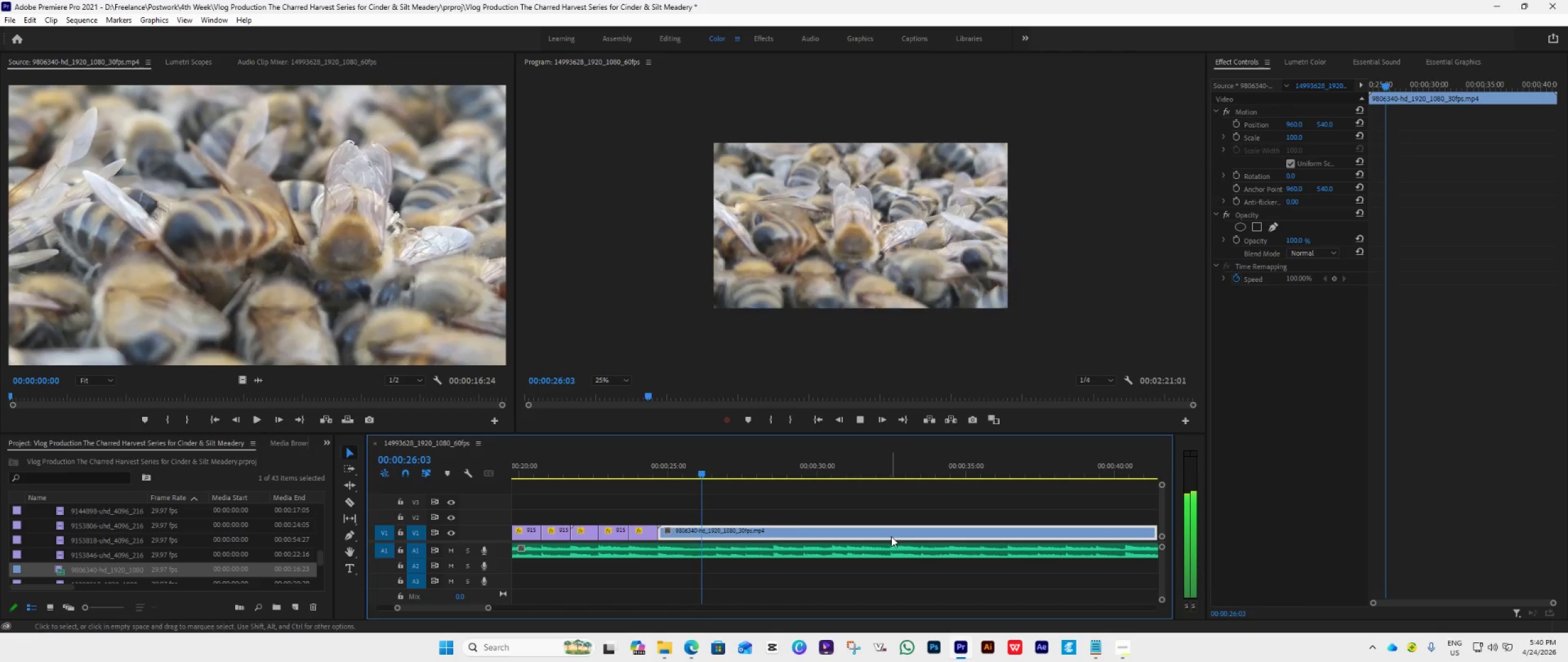 
scroll: coordinate [892, 537], scroll_direction: down, amount: 9.0
 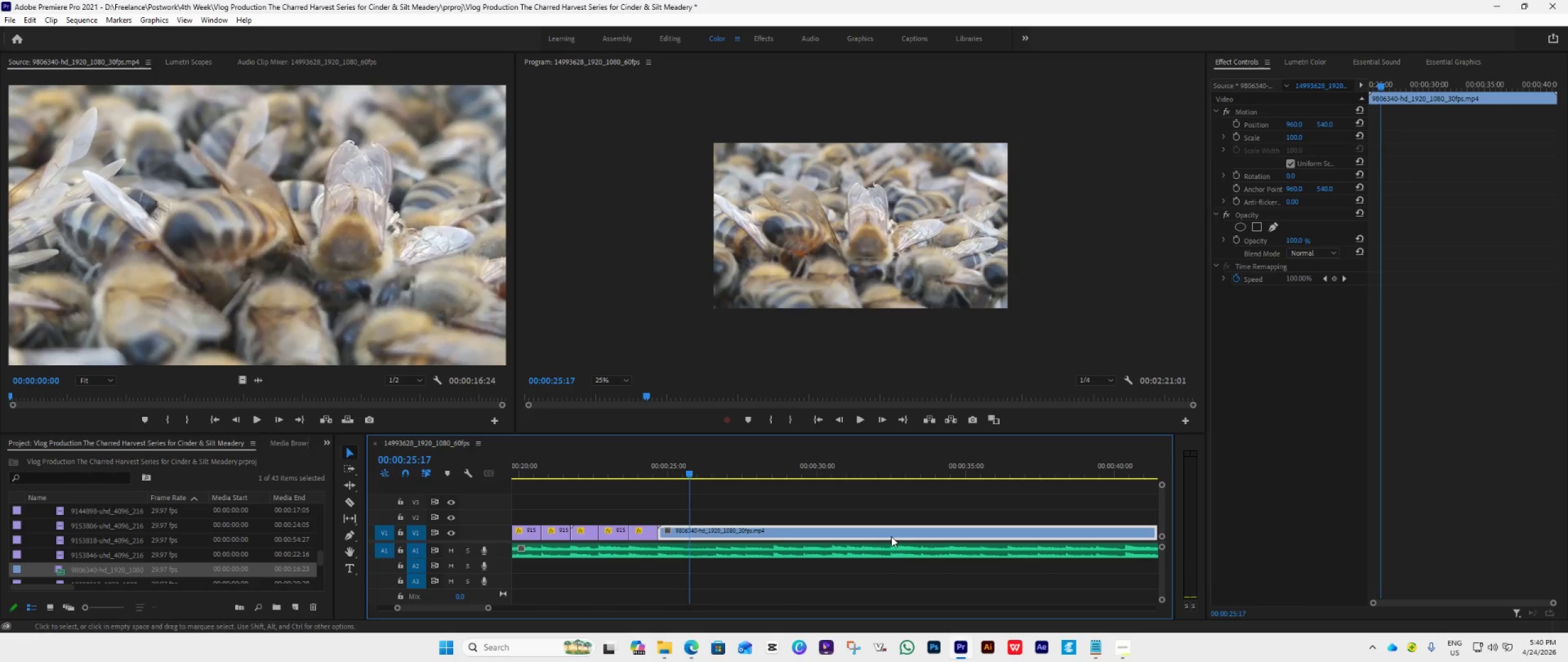 
mouse_move([876, 531])
 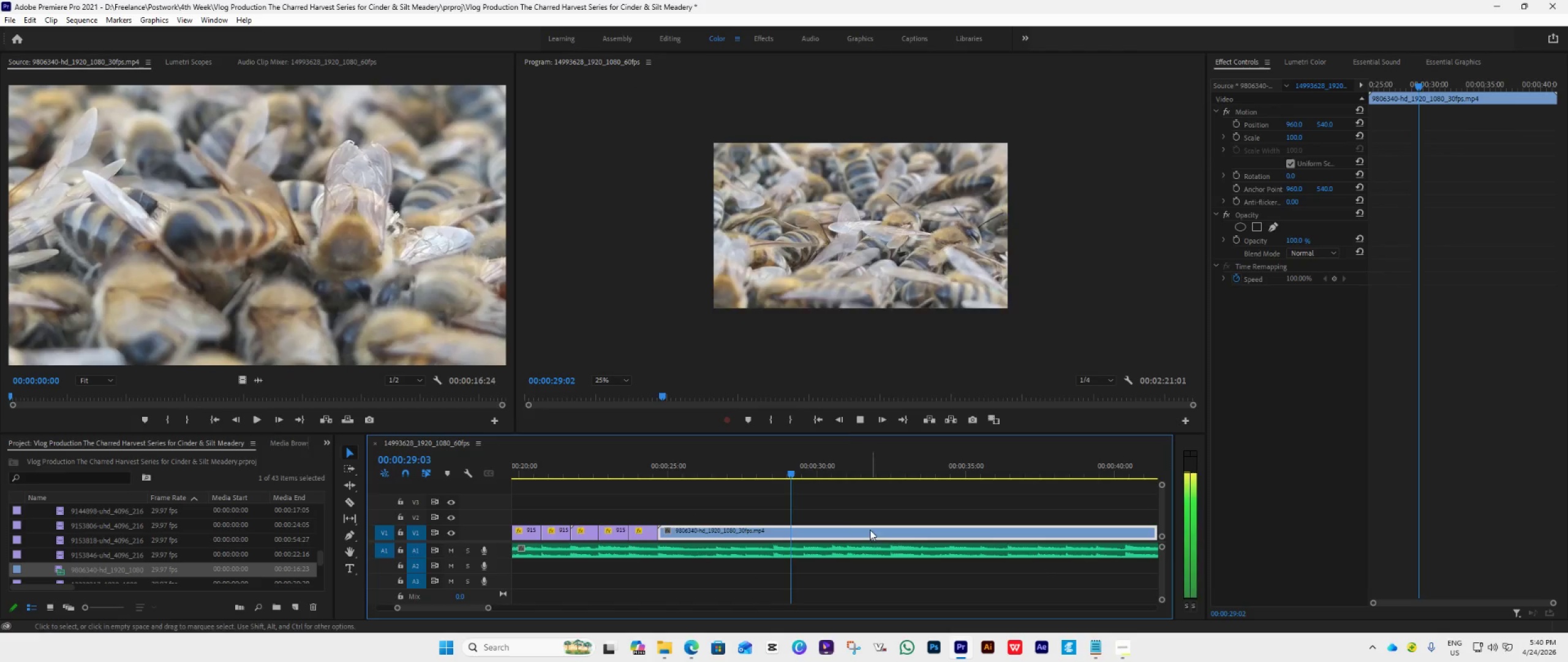 
key(Space)
 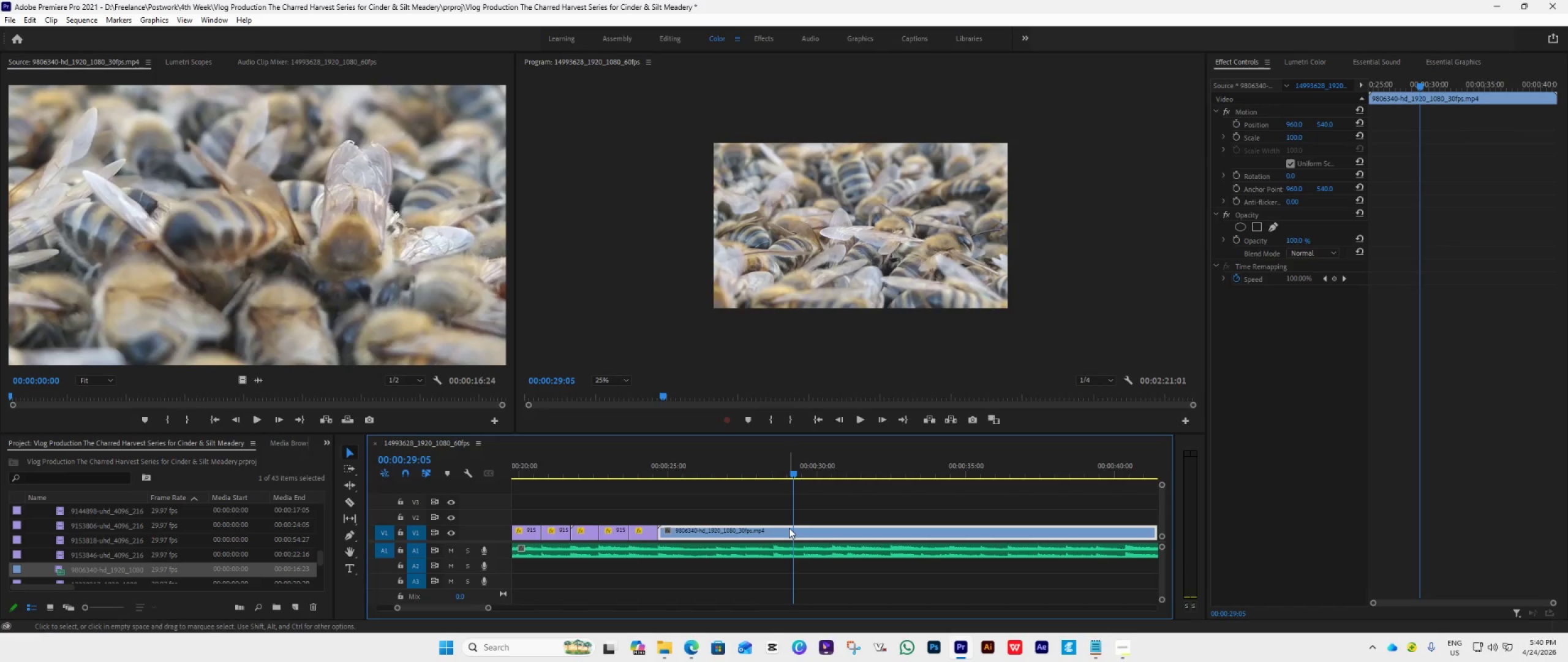 
key(C)
 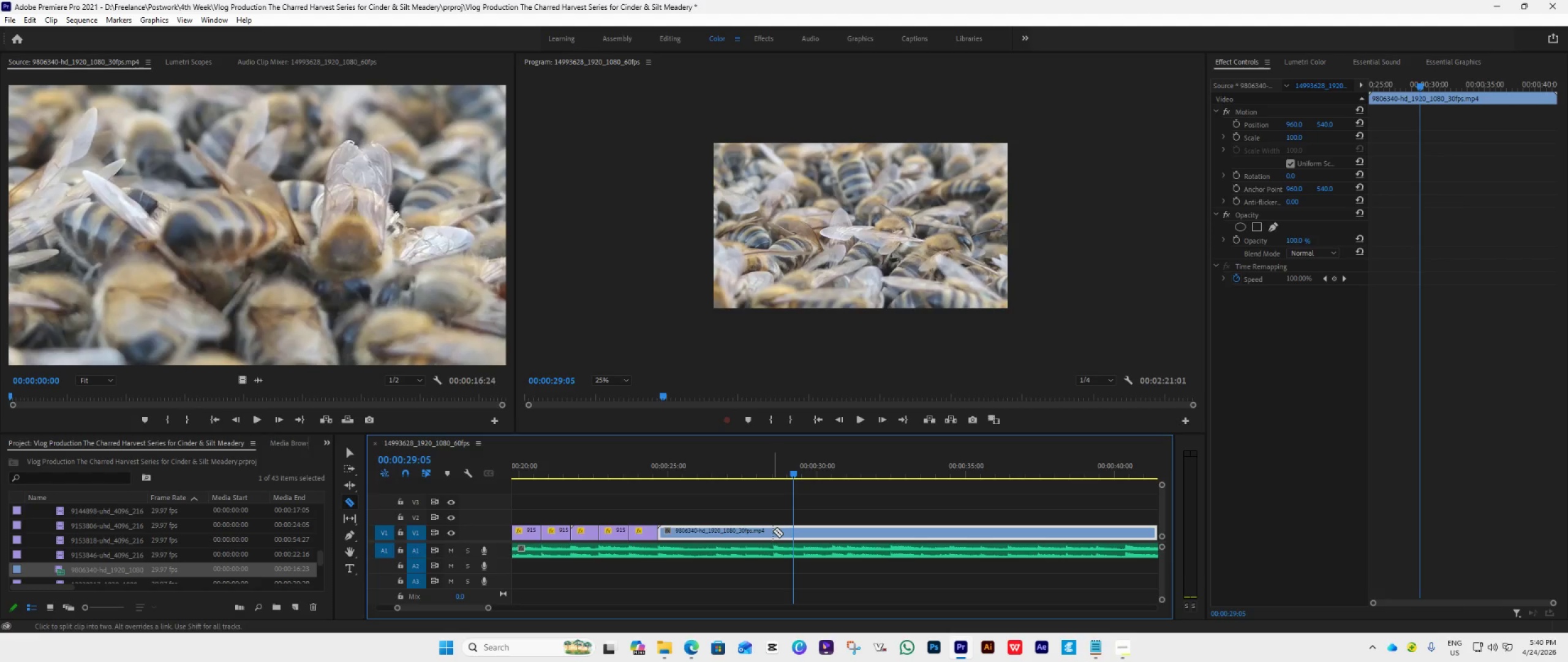 
left_click([774, 531])
 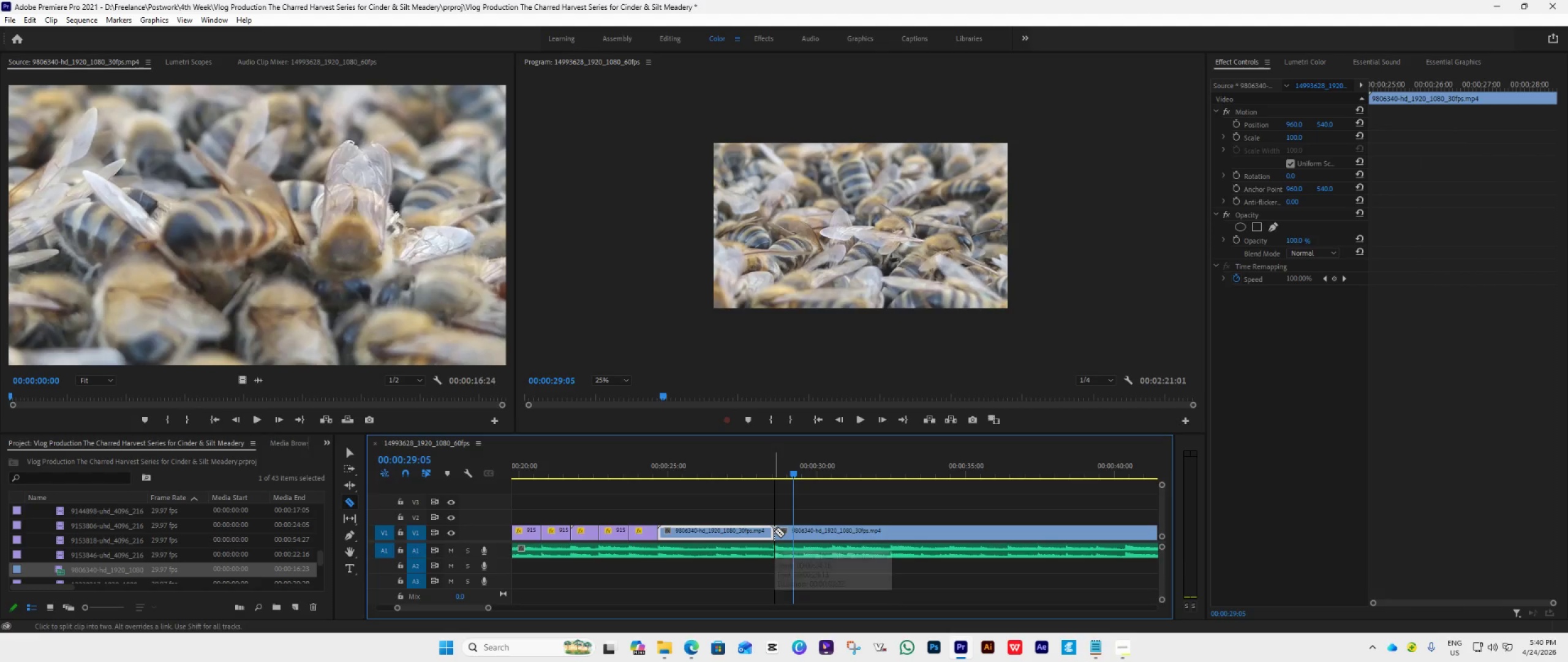 
key(V)
 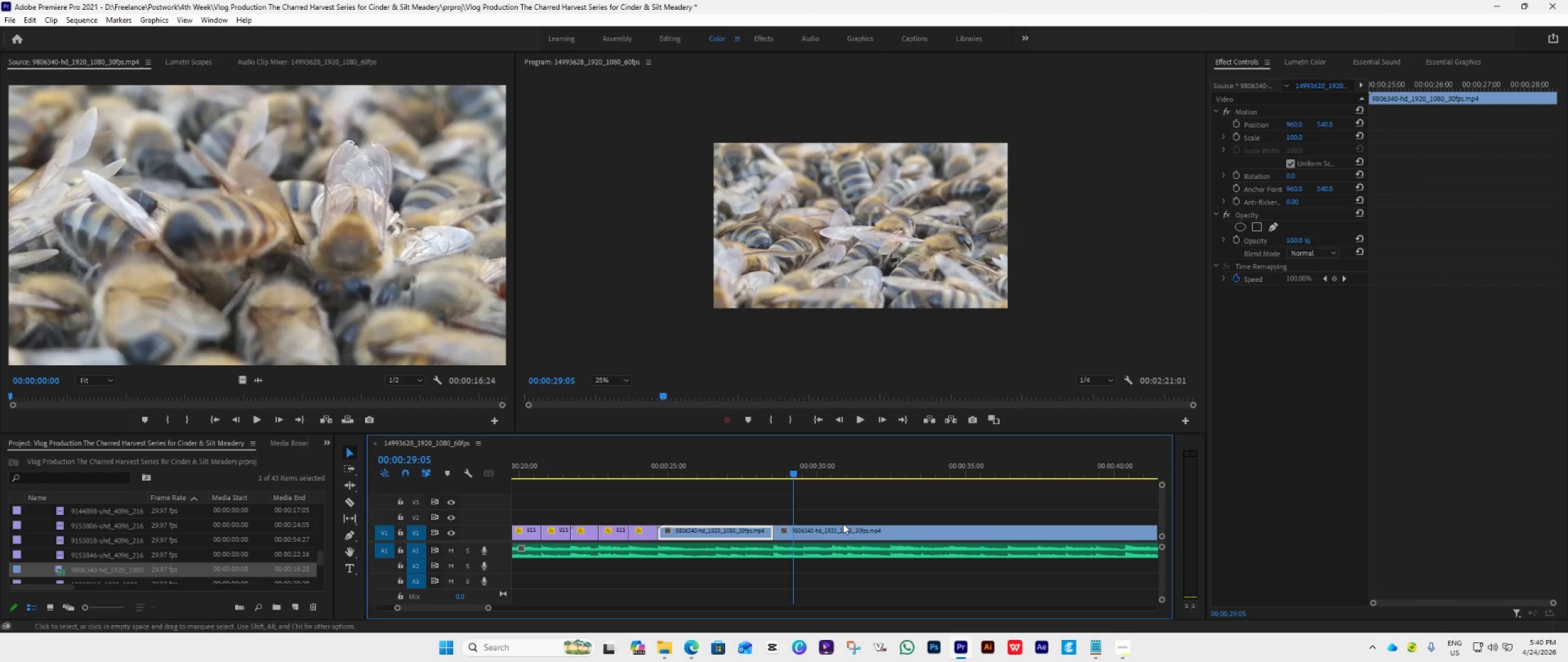 
left_click([843, 523])
 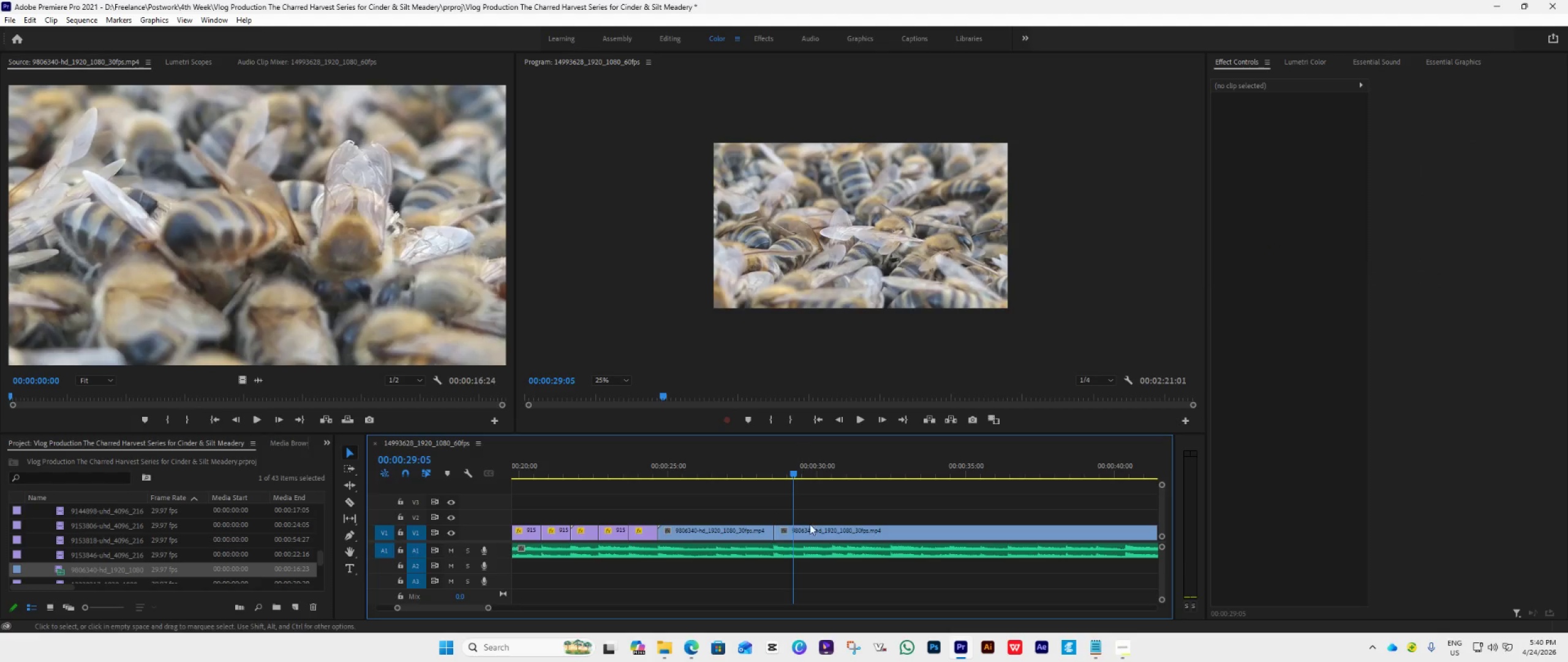 
left_click([820, 529])
 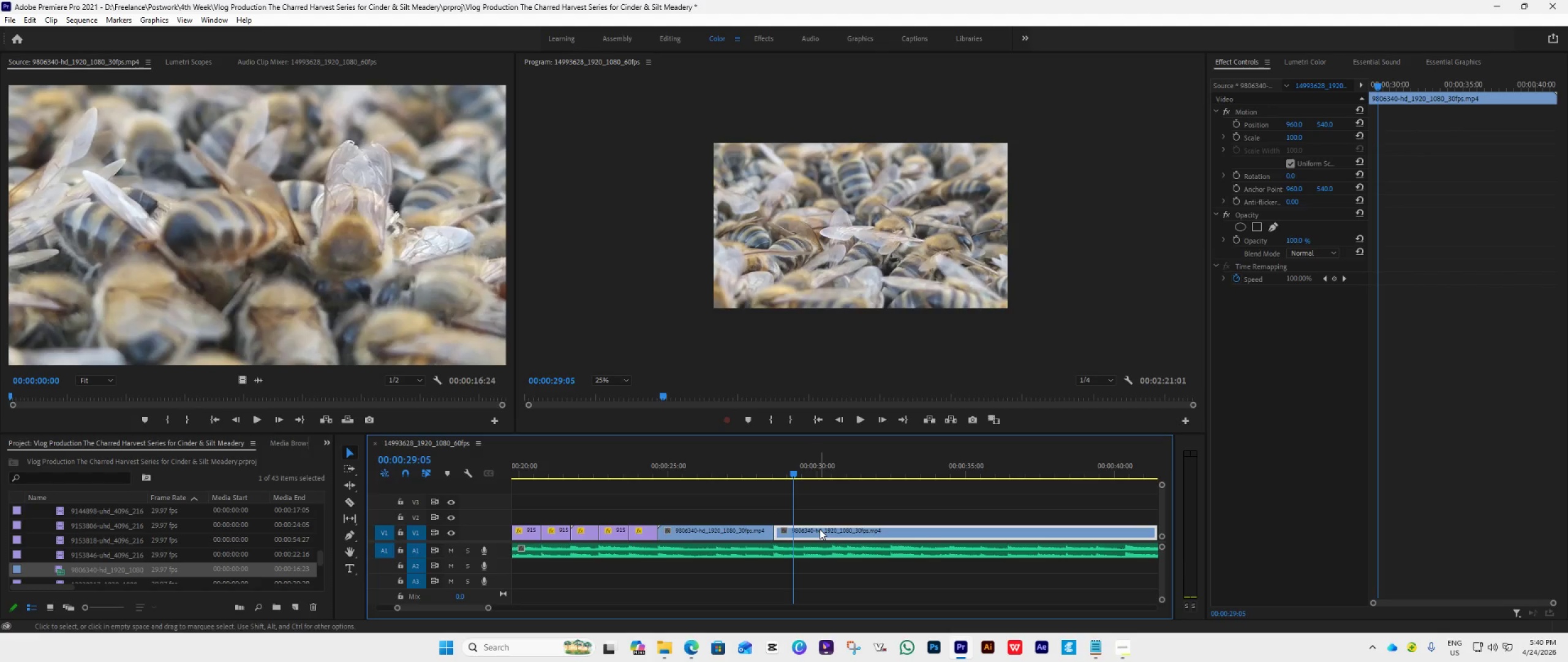 
key(Delete)
 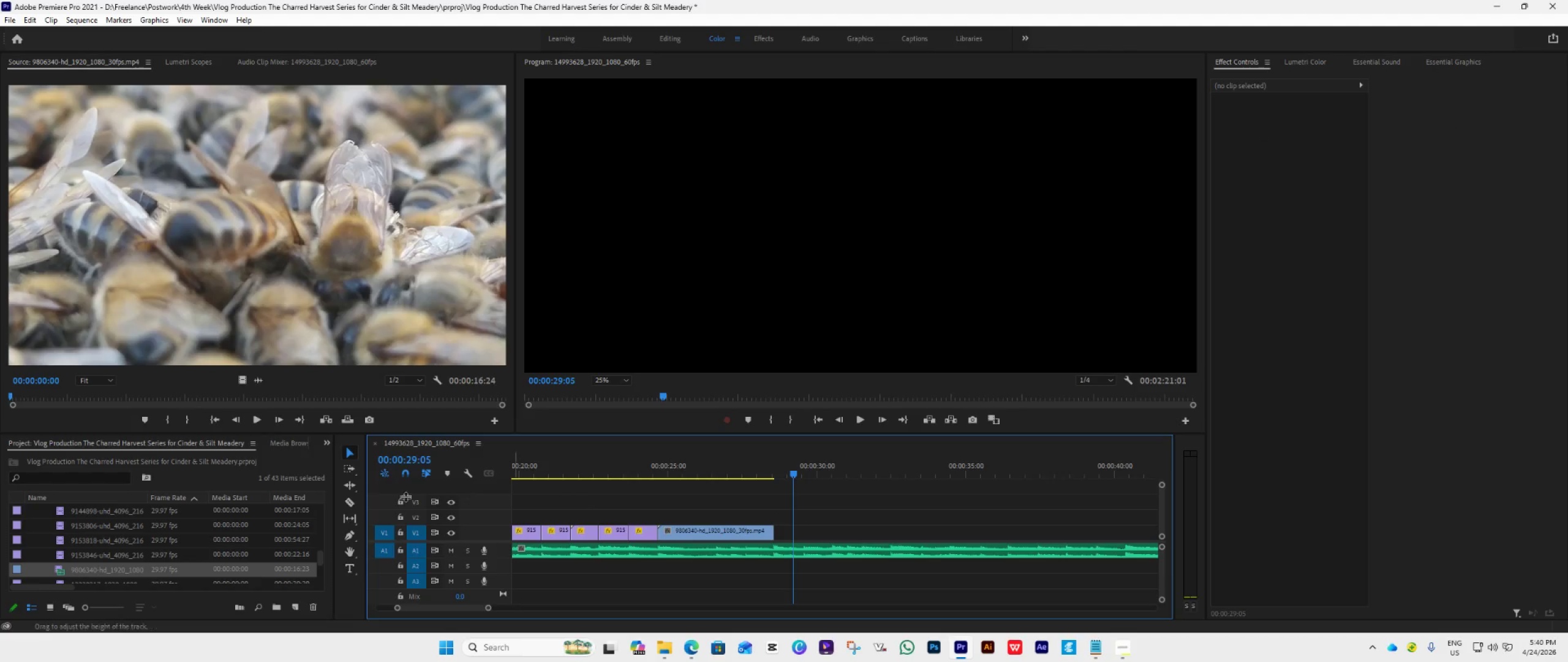 
scroll: coordinate [209, 550], scroll_direction: down, amount: 1.0
 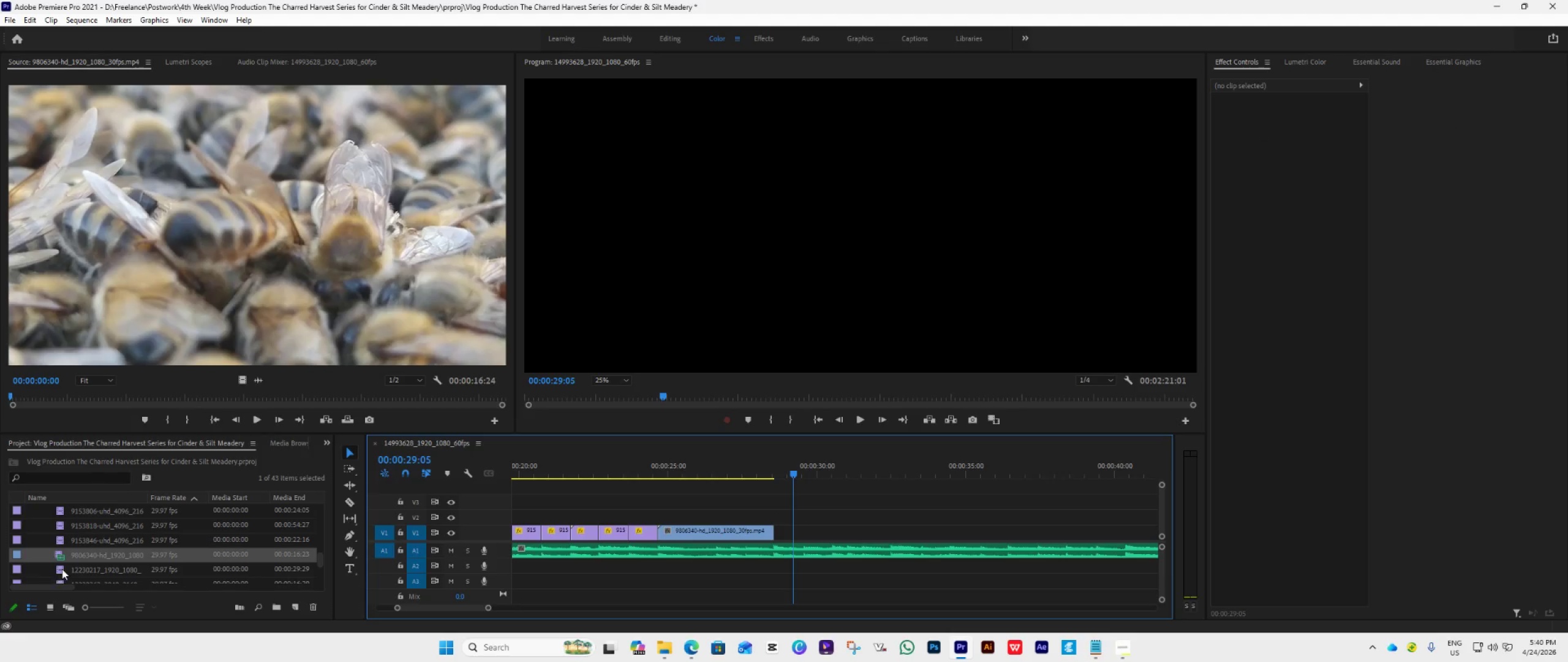 
double_click([62, 569])
 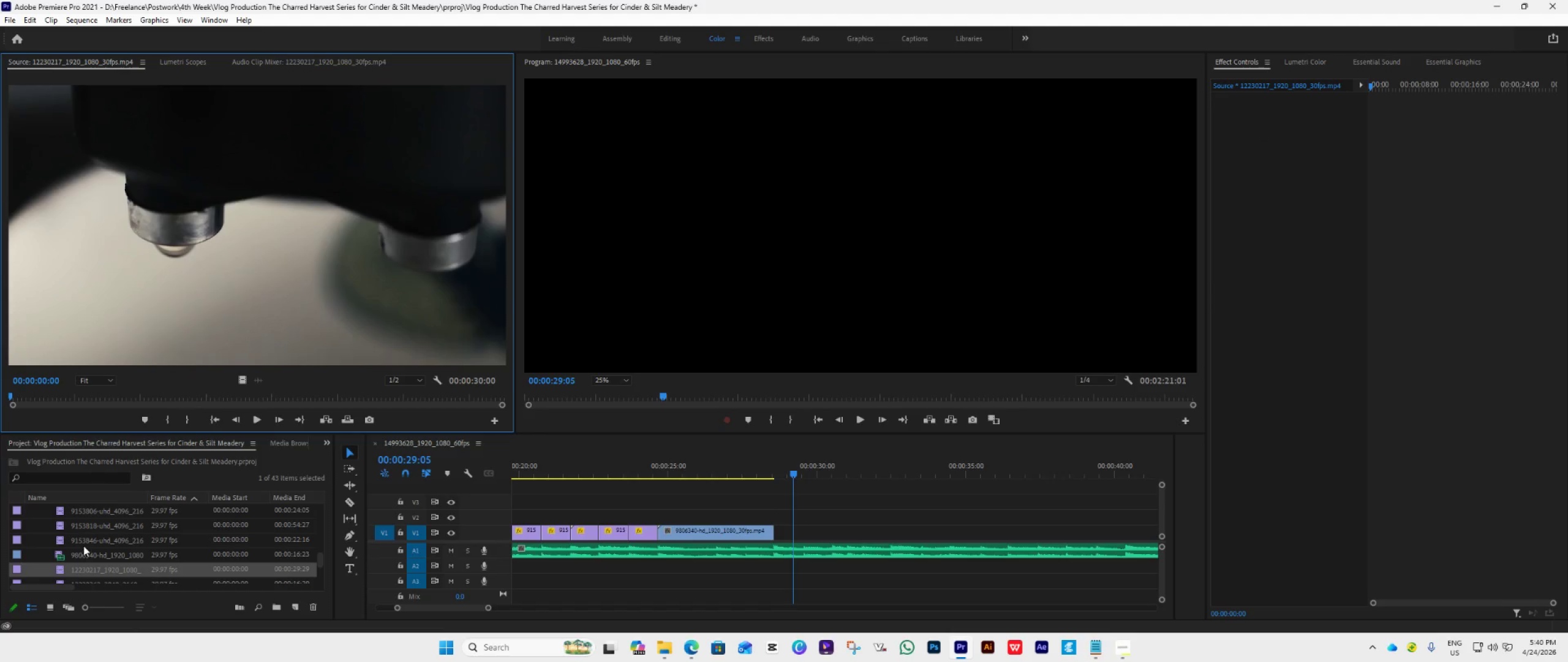 
scroll: coordinate [83, 546], scroll_direction: up, amount: 5.0
 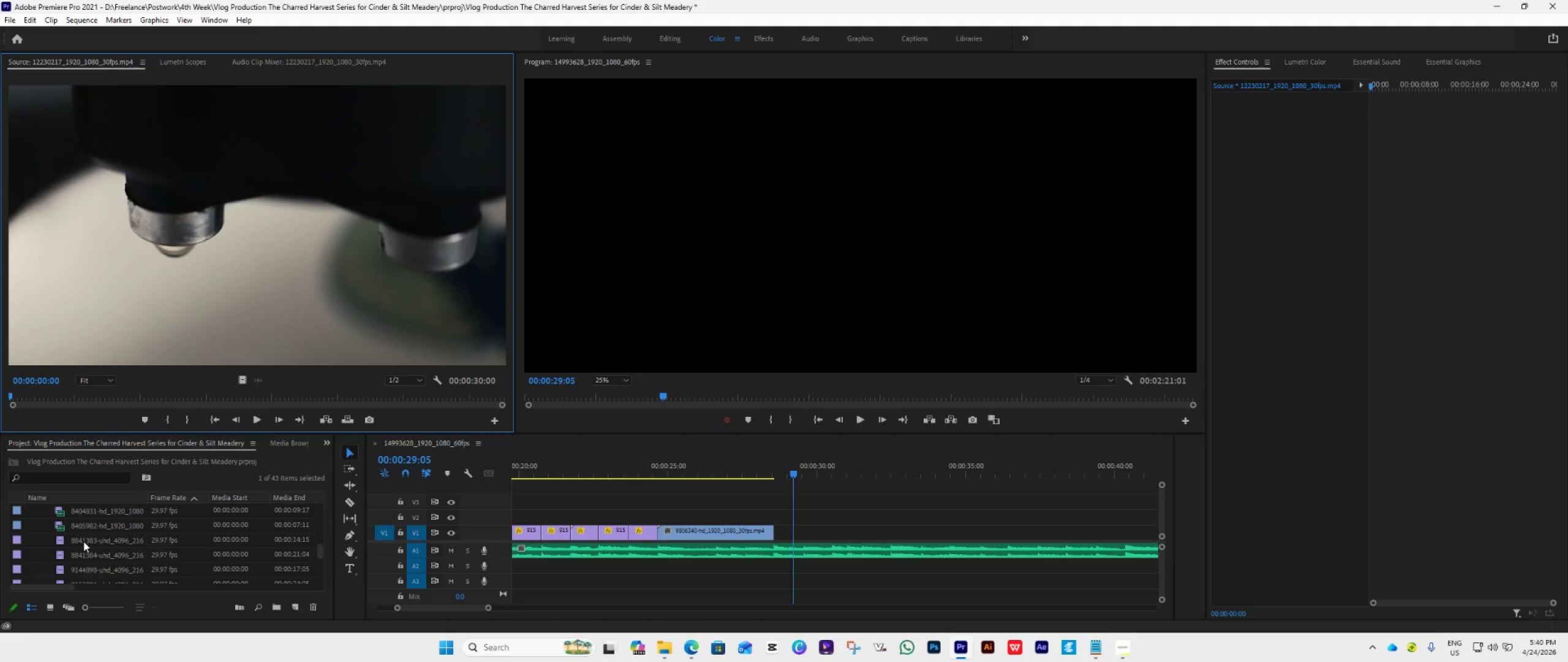 
scroll: coordinate [102, 551], scroll_direction: down, amount: 11.0
 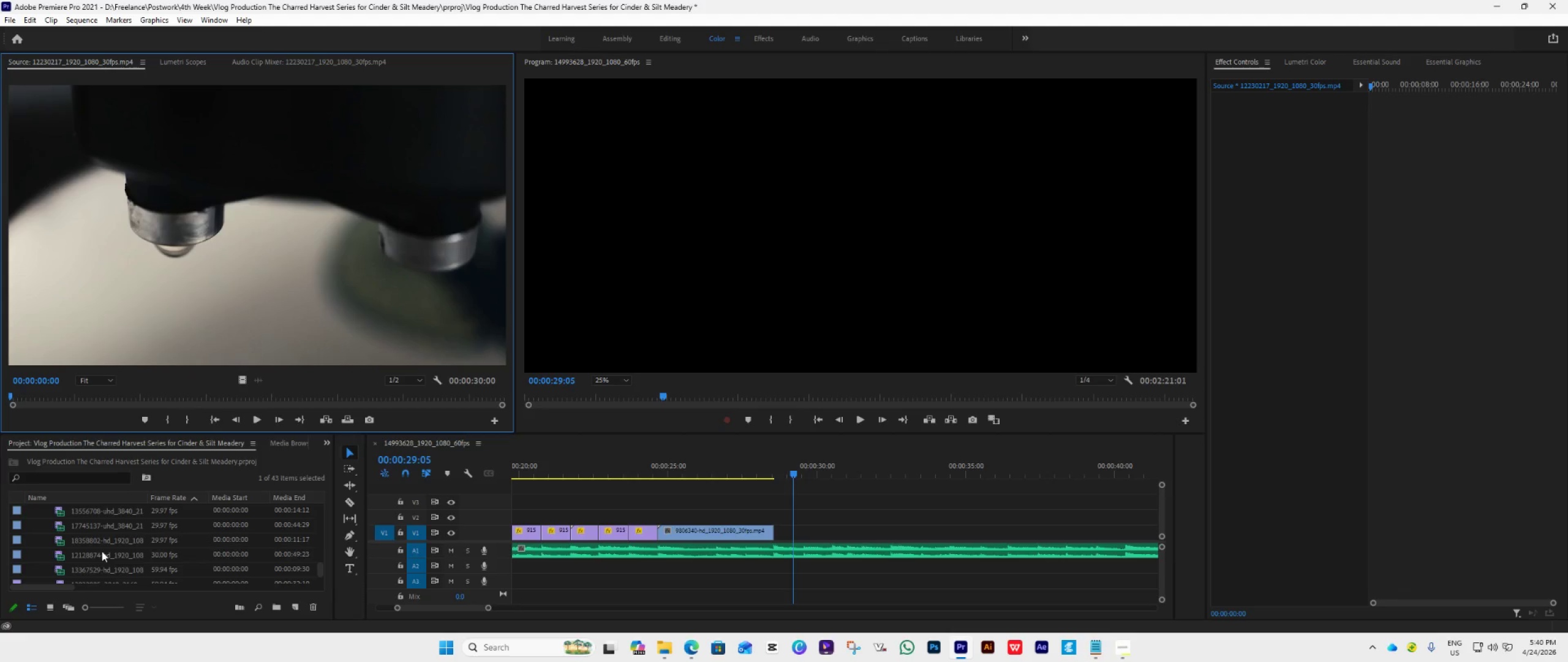 
scroll: coordinate [102, 551], scroll_direction: up, amount: 19.0
 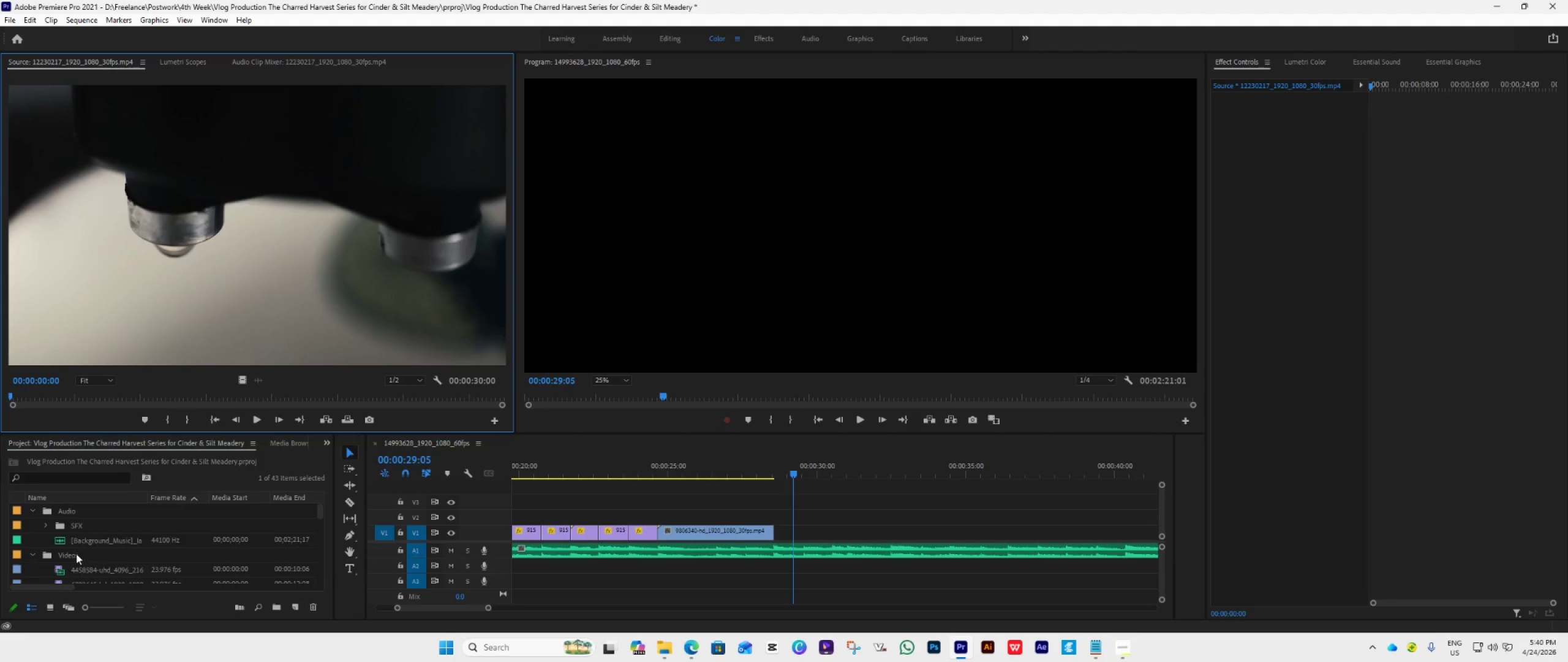 
left_click([66, 568])
 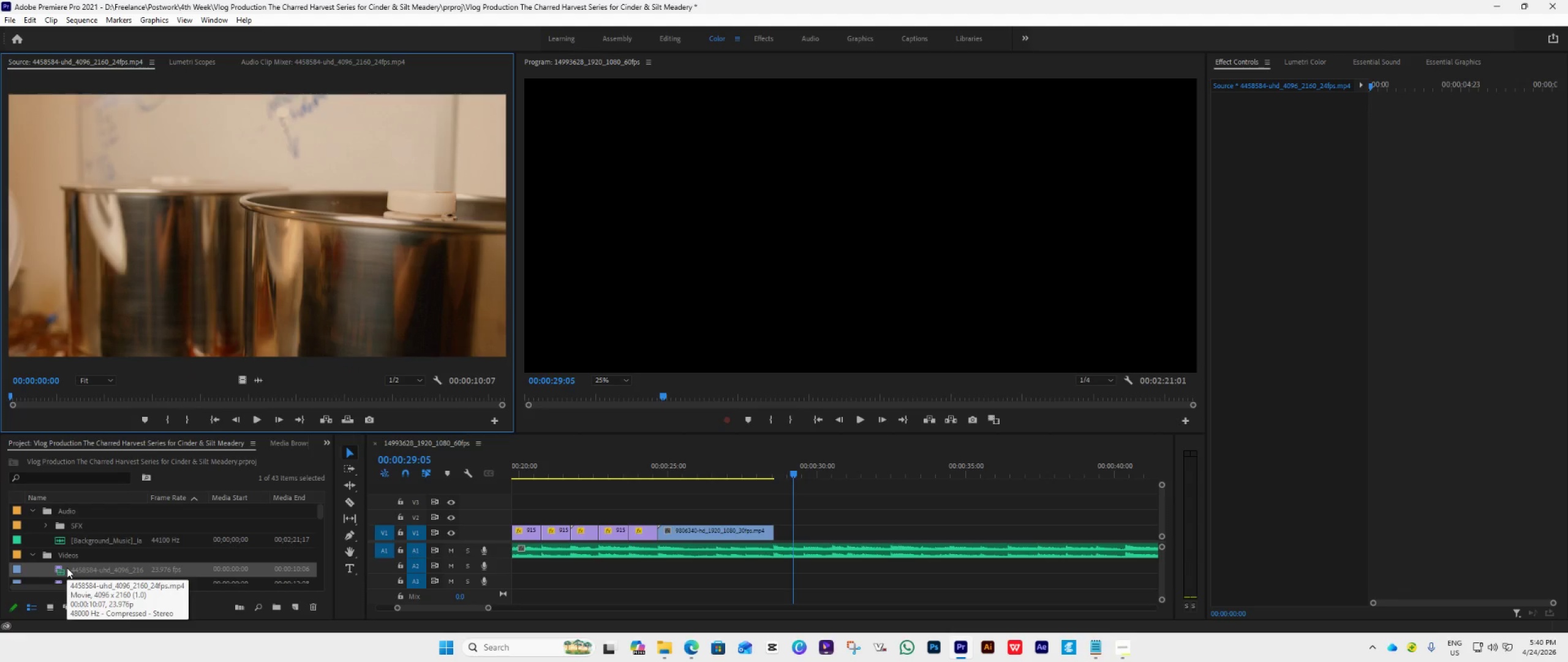 
scroll: coordinate [67, 568], scroll_direction: down, amount: 1.0
 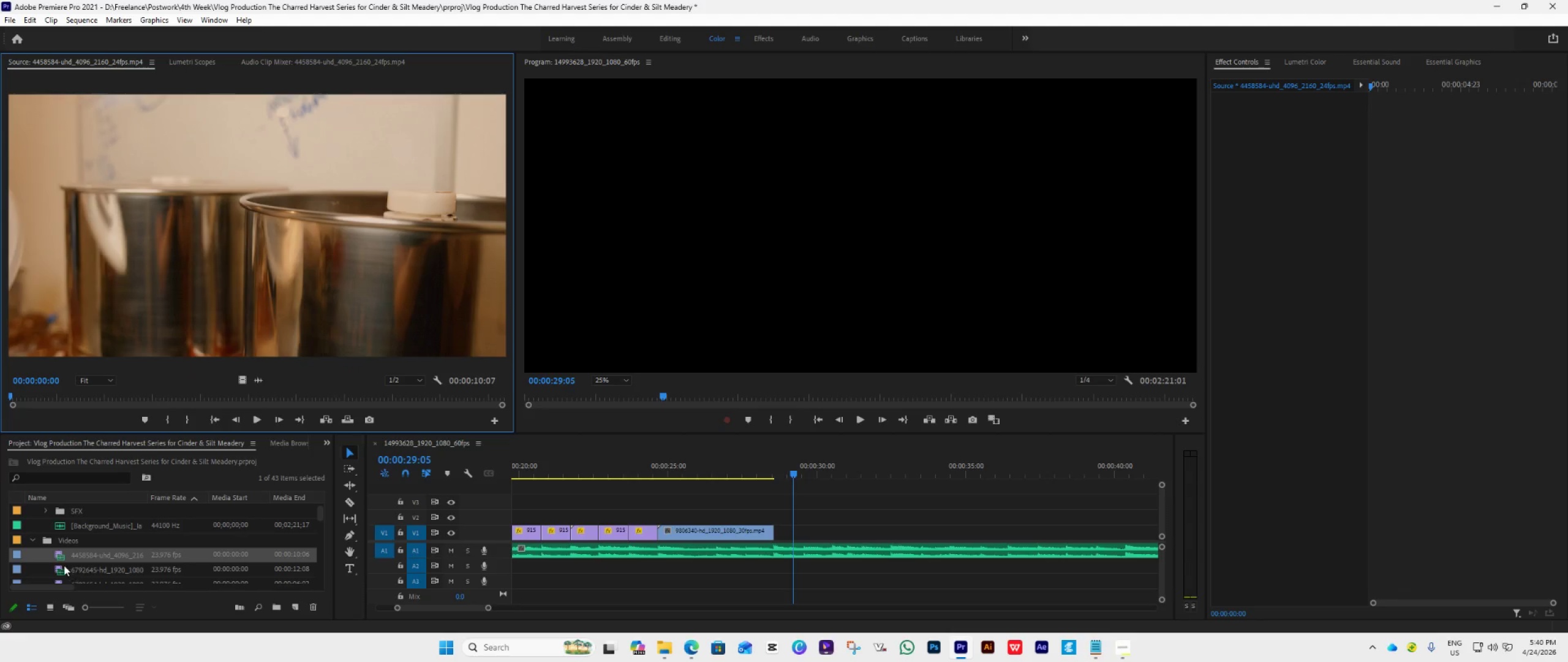 
mouse_move([39, 555])
 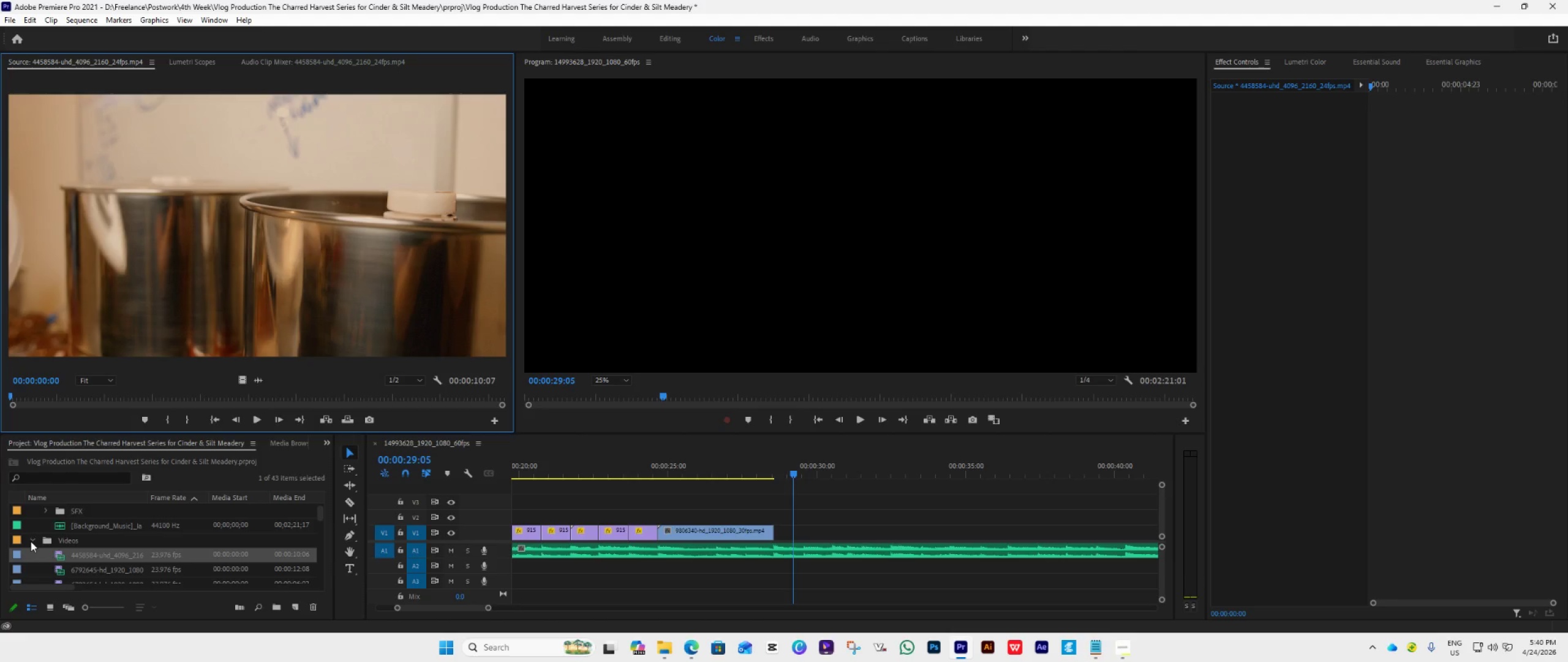 
left_click([31, 541])
 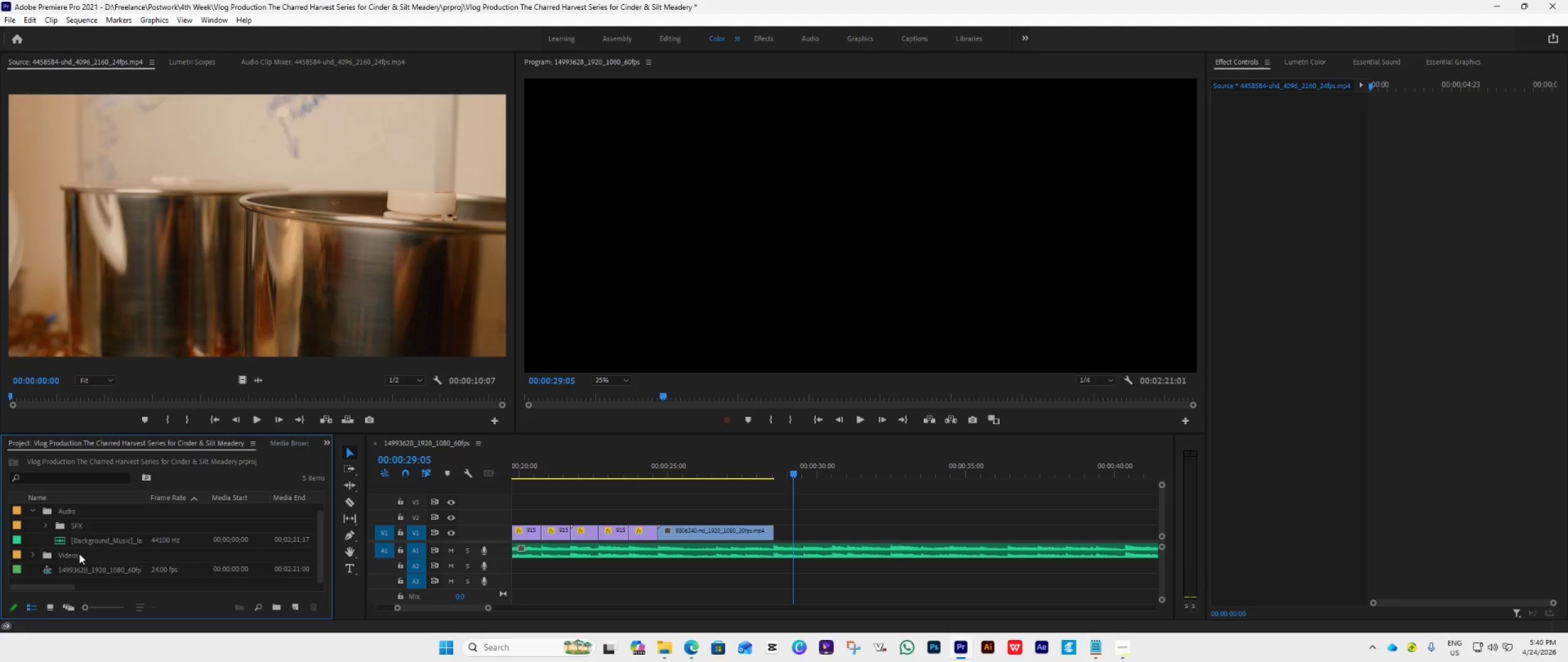 
scroll: coordinate [95, 550], scroll_direction: up, amount: 8.0
 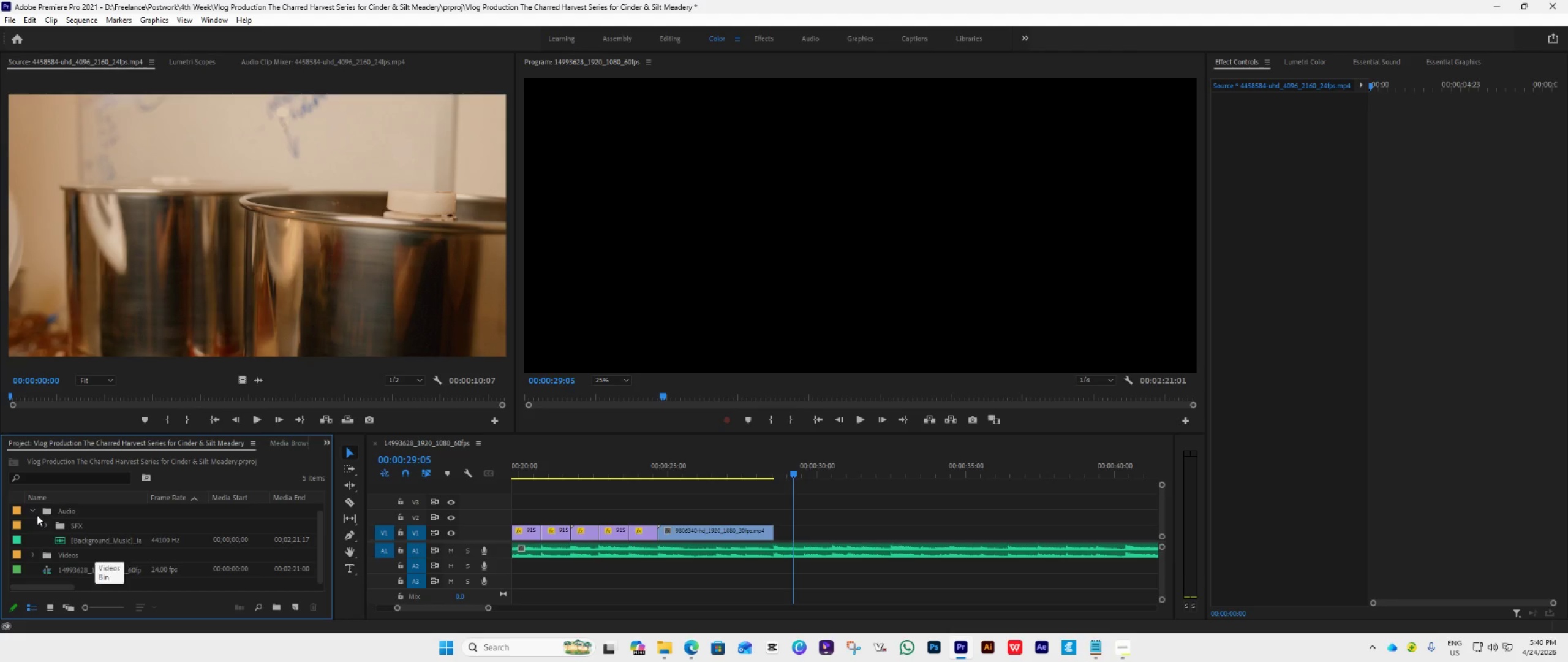 
left_click([33, 512])
 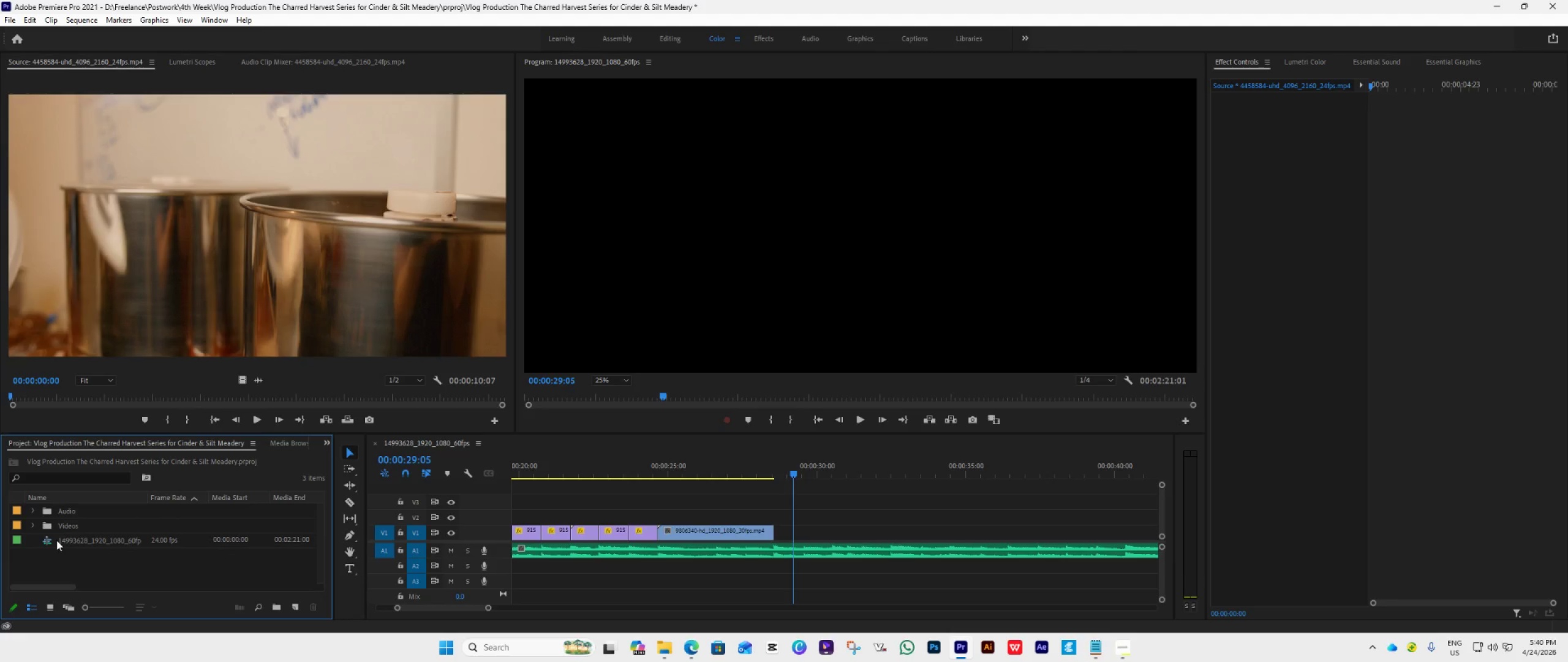 
right_click([59, 563])
 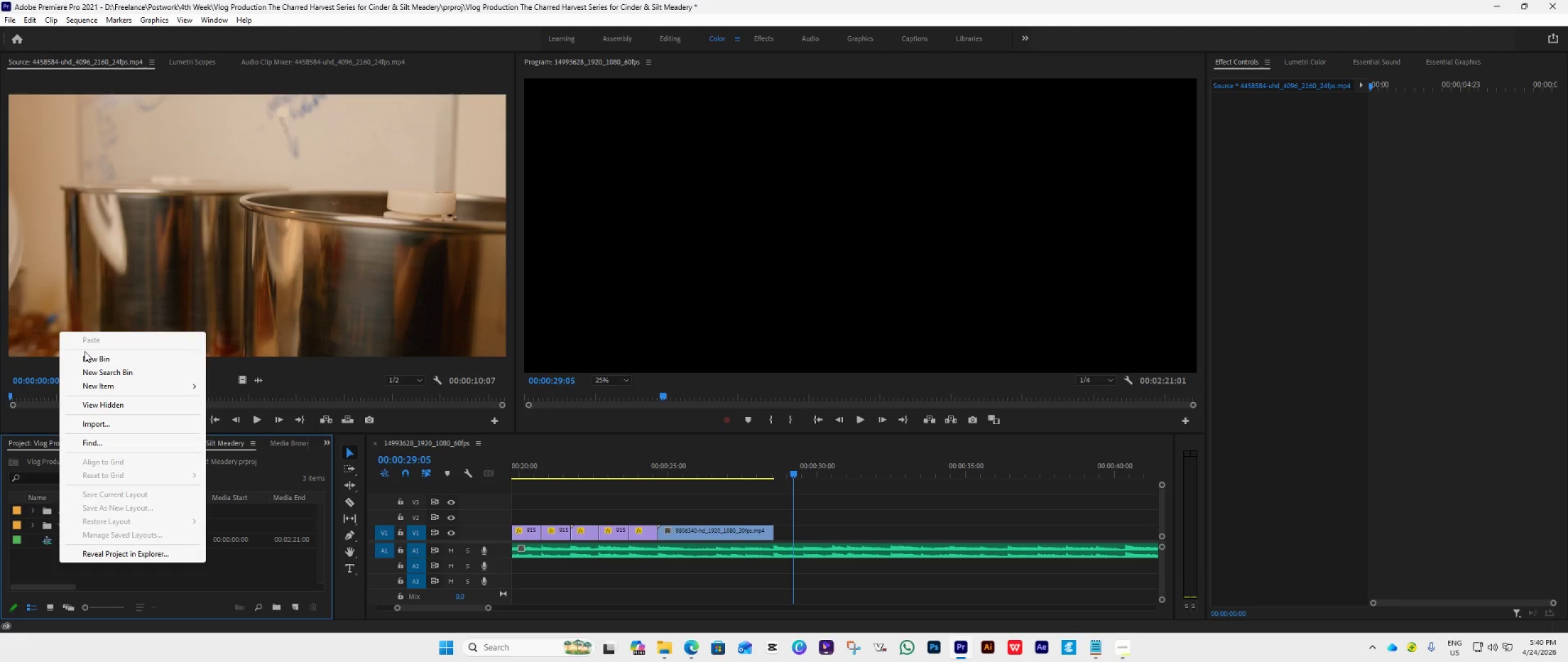 
left_click([88, 356])
 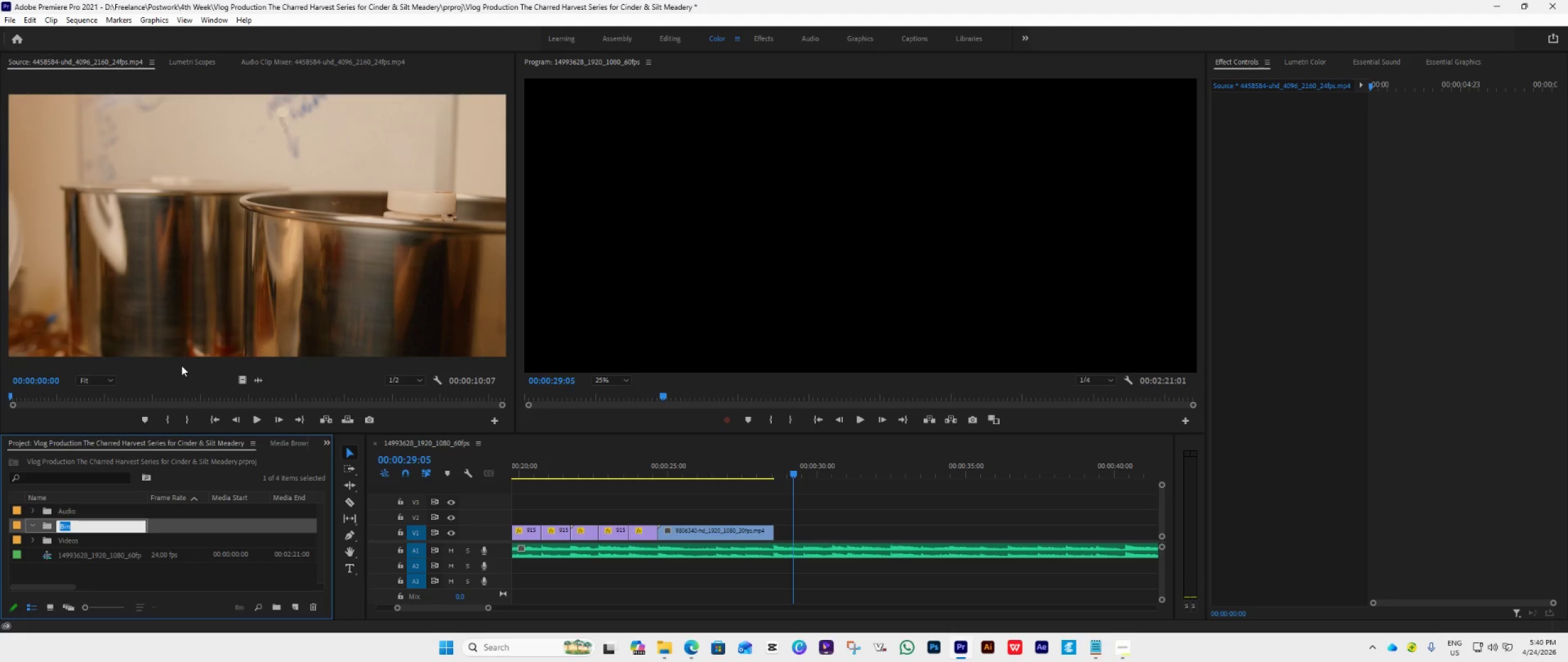 
type(Sequenece)
 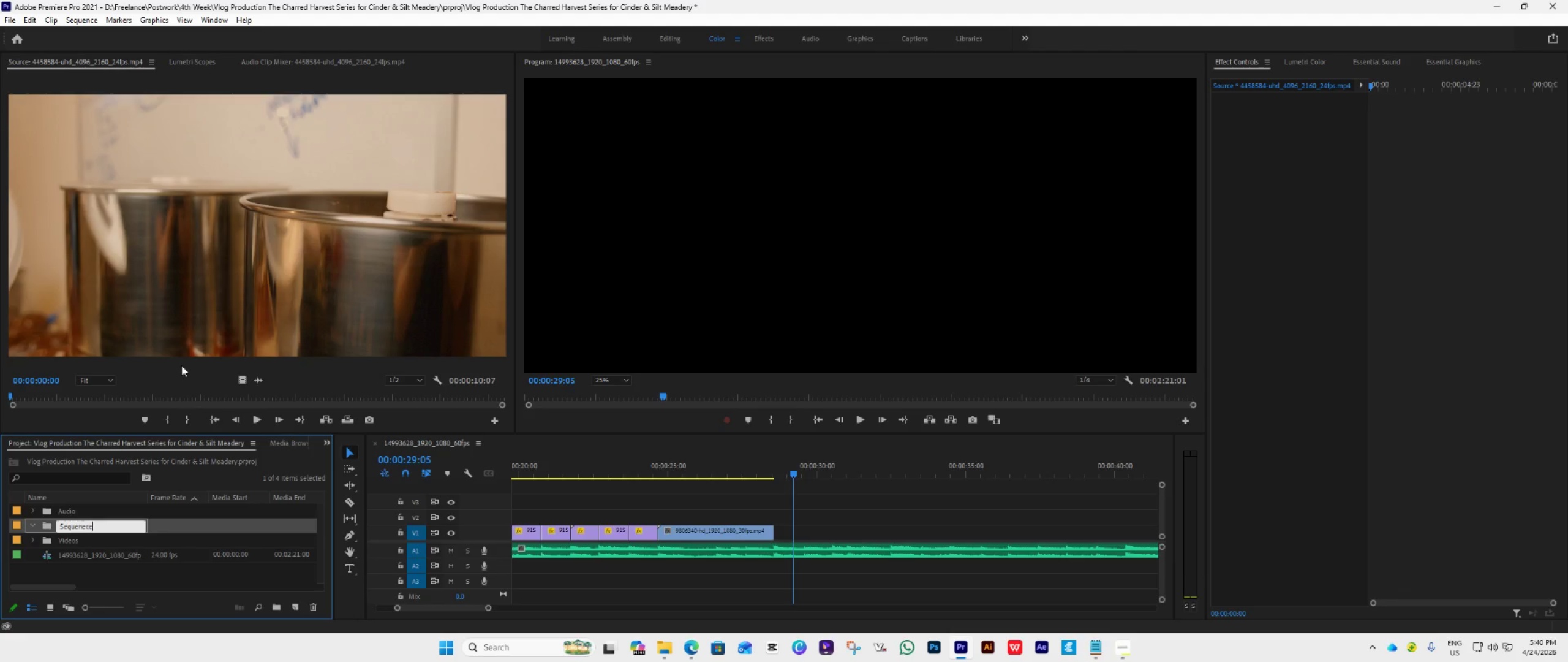 
key(Backspace)
key(Backspace)
key(Backspace)
type(ce)
 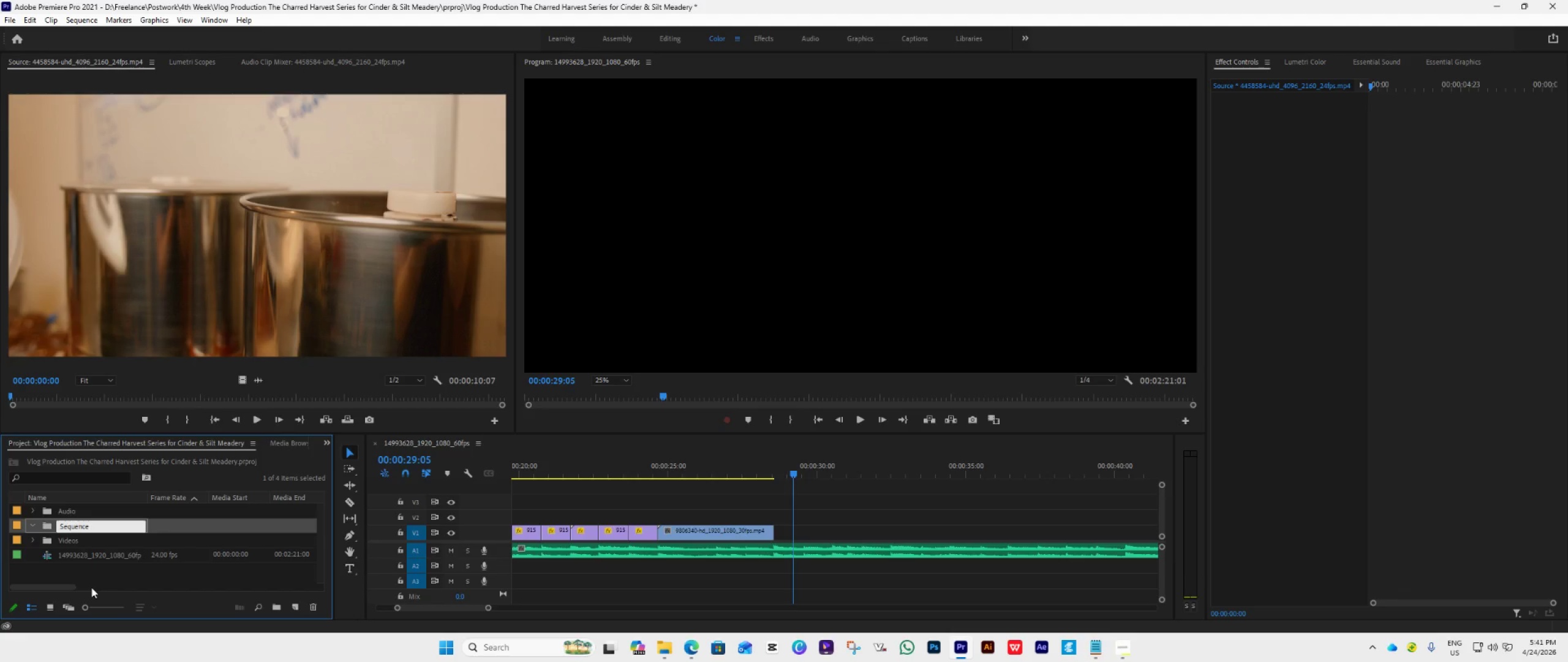 
double_click([70, 553])
 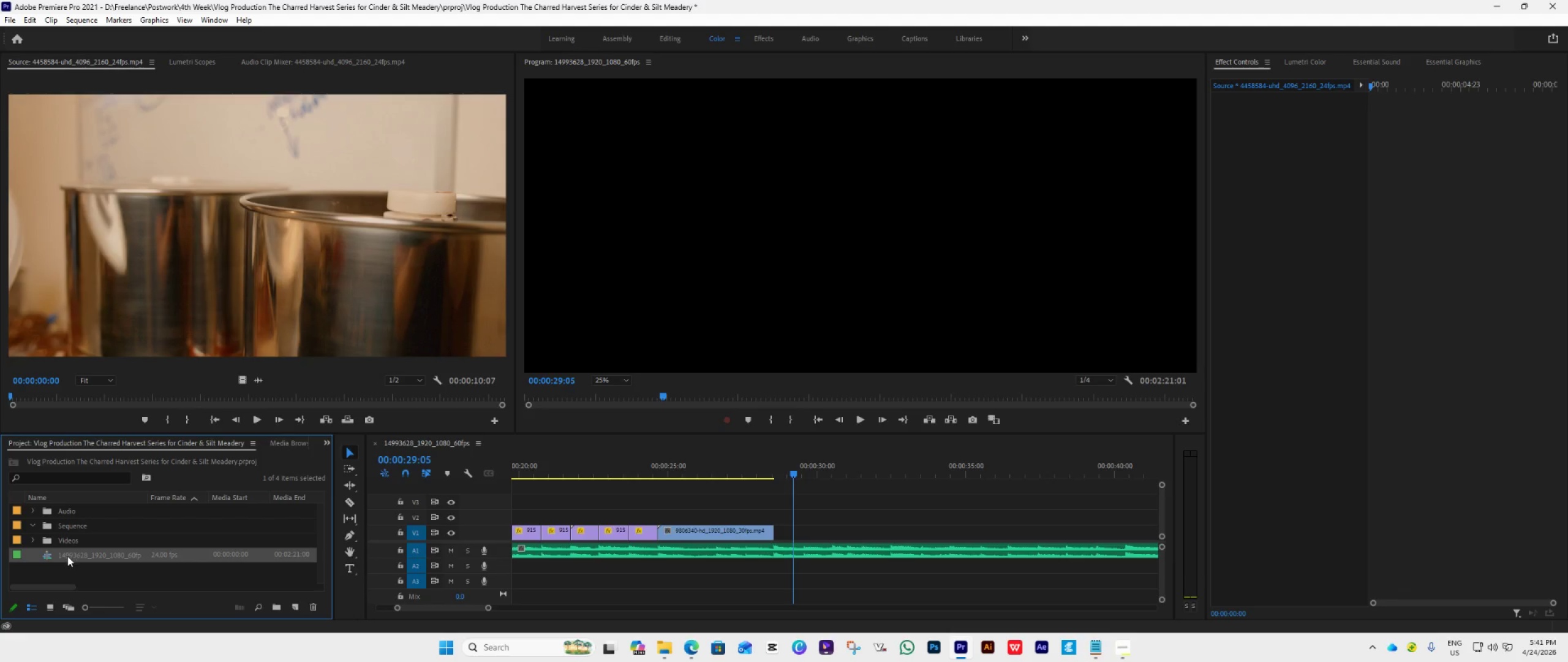 
left_click_drag(start_coordinate=[67, 556], to_coordinate=[77, 523])
 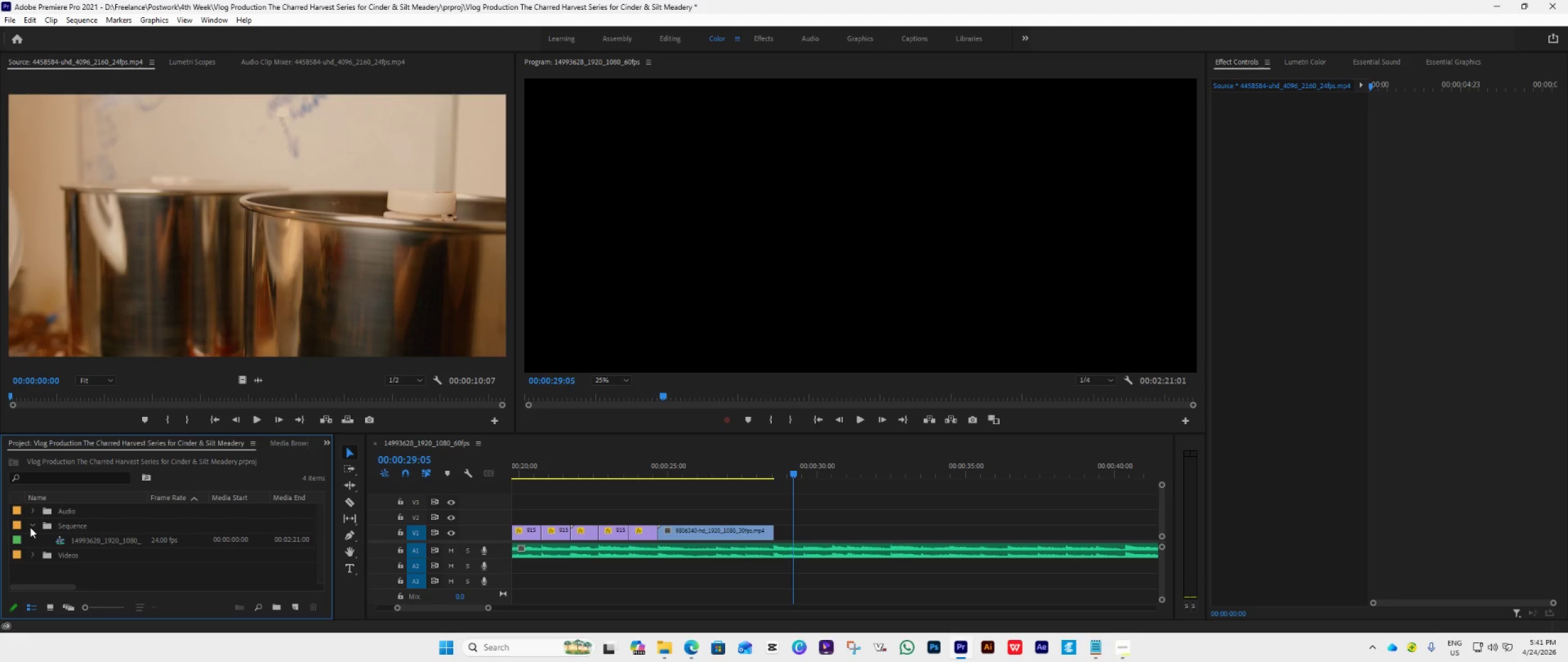 
left_click([30, 527])
 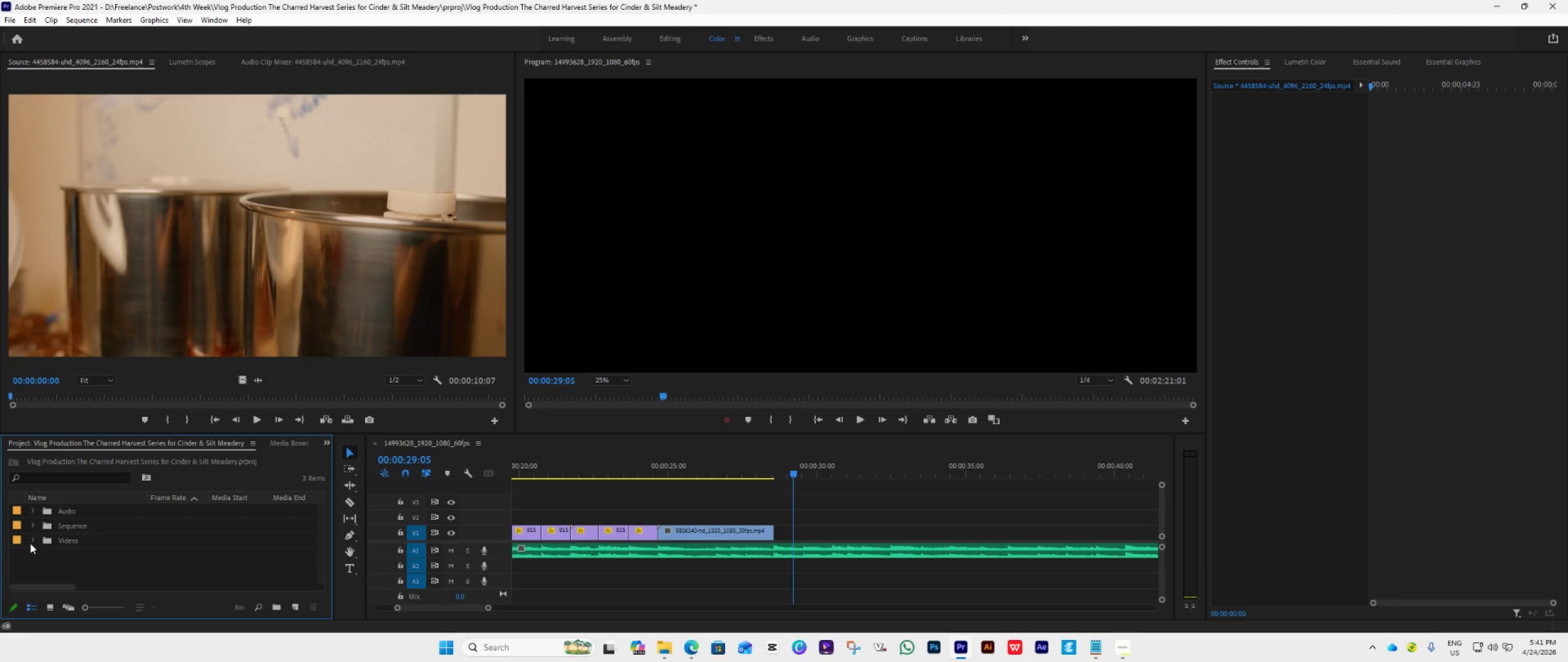 
left_click([30, 543])
 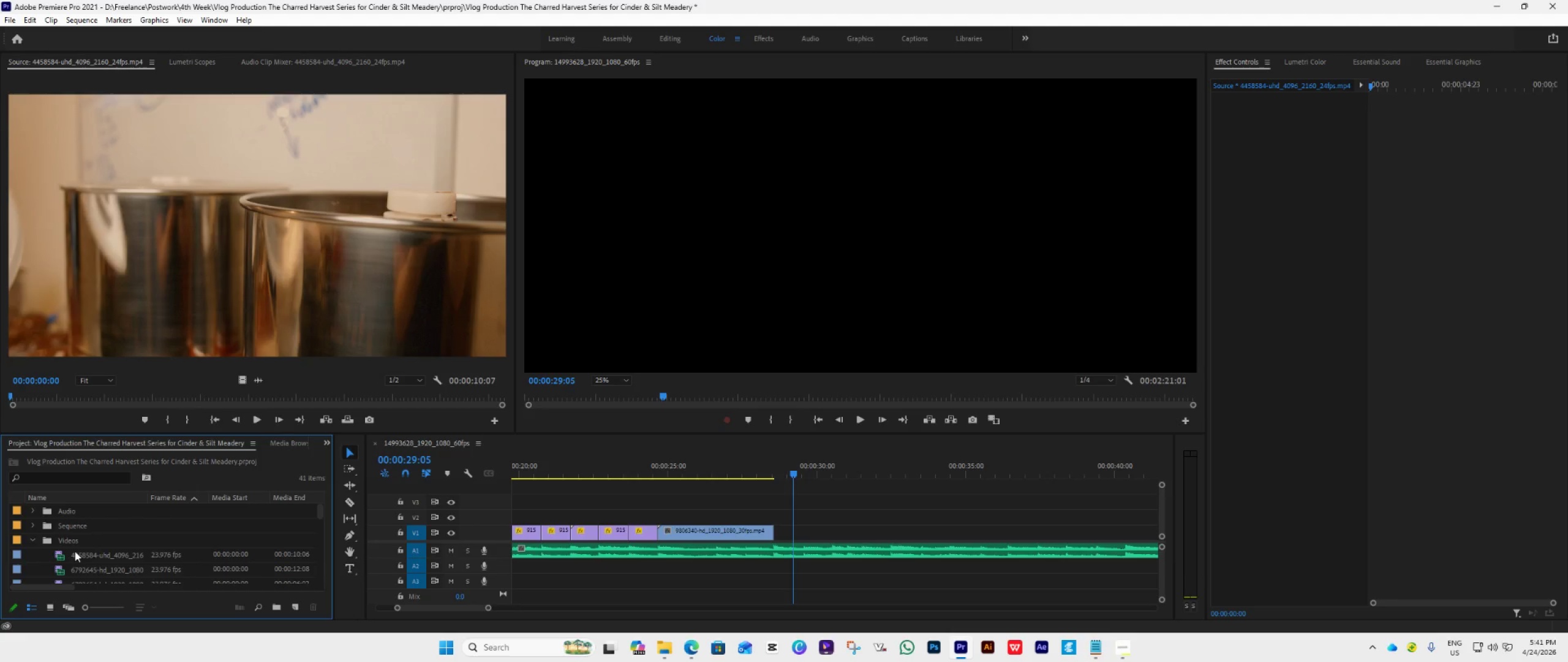 
double_click([75, 551])
 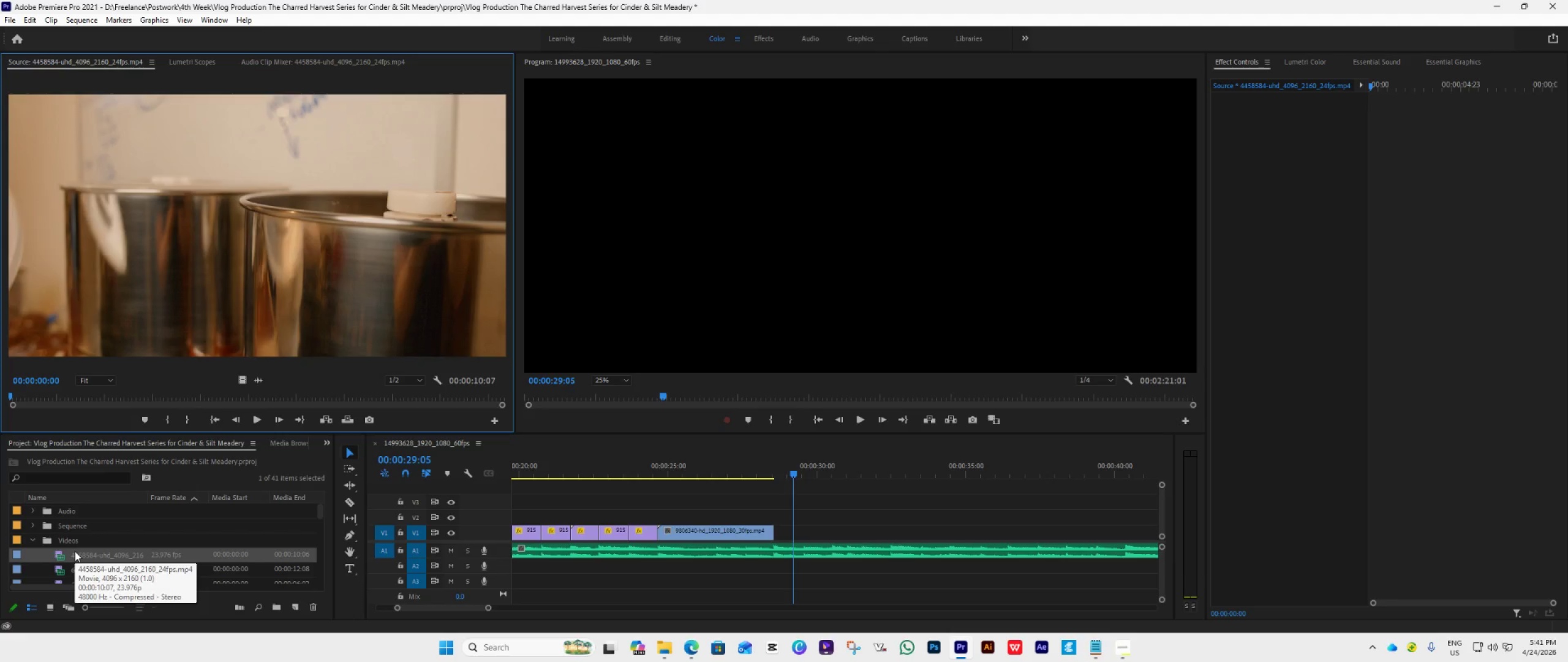 
scroll: coordinate [75, 551], scroll_direction: down, amount: 4.0
 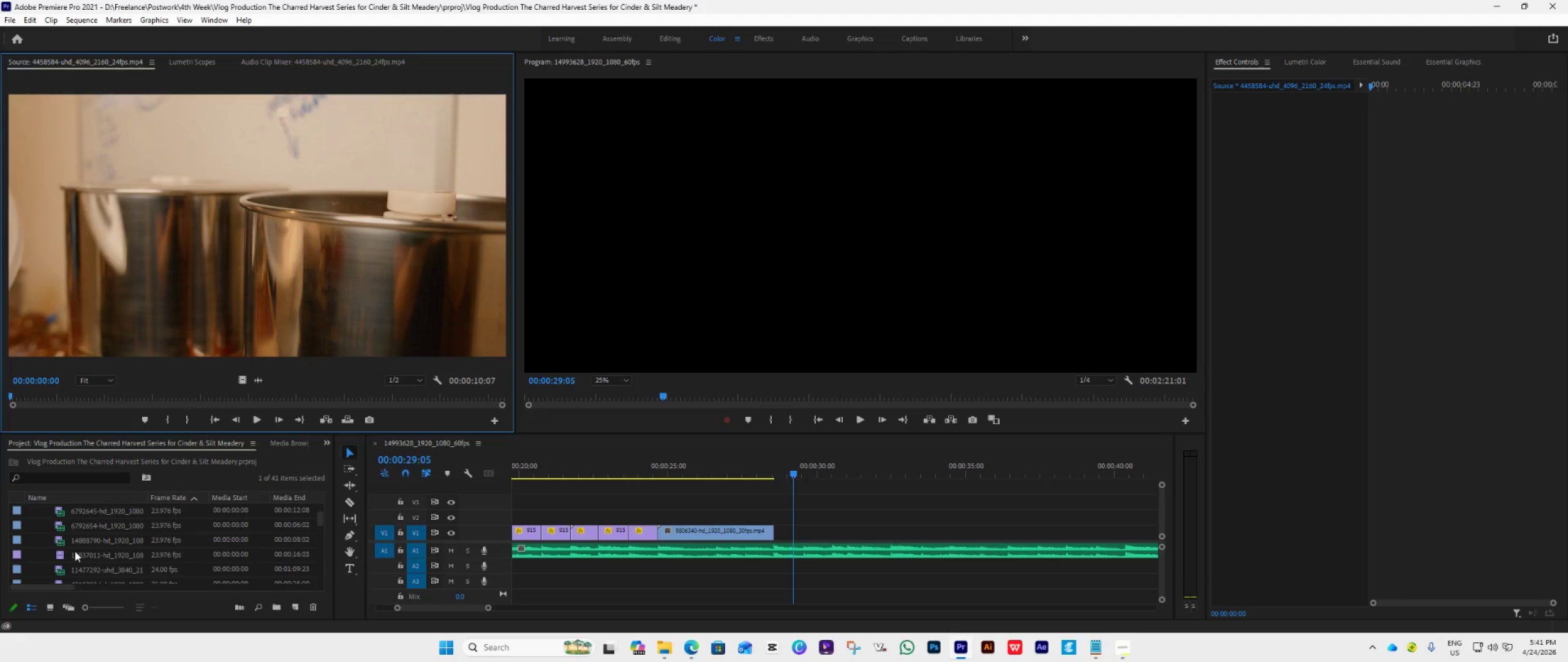 
scroll: coordinate [75, 551], scroll_direction: up, amount: 5.0
 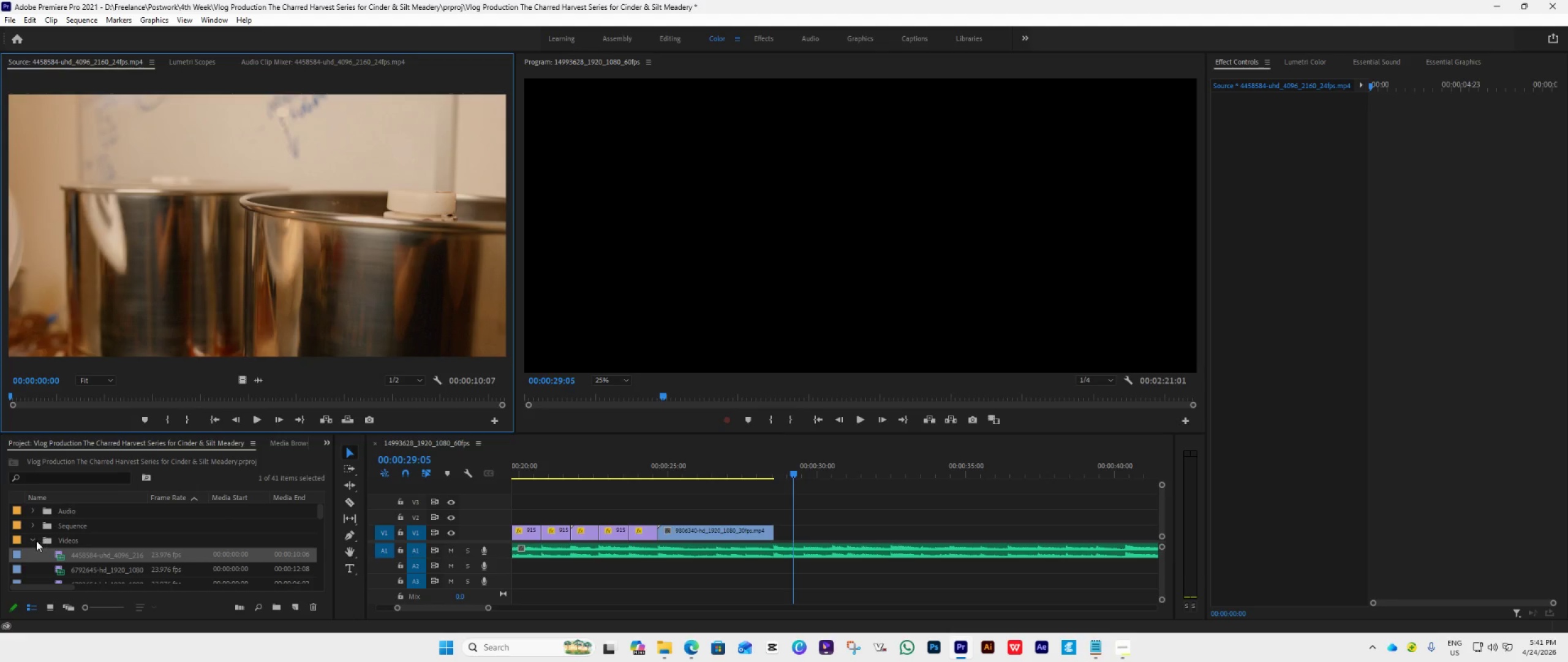 
left_click([34, 539])
 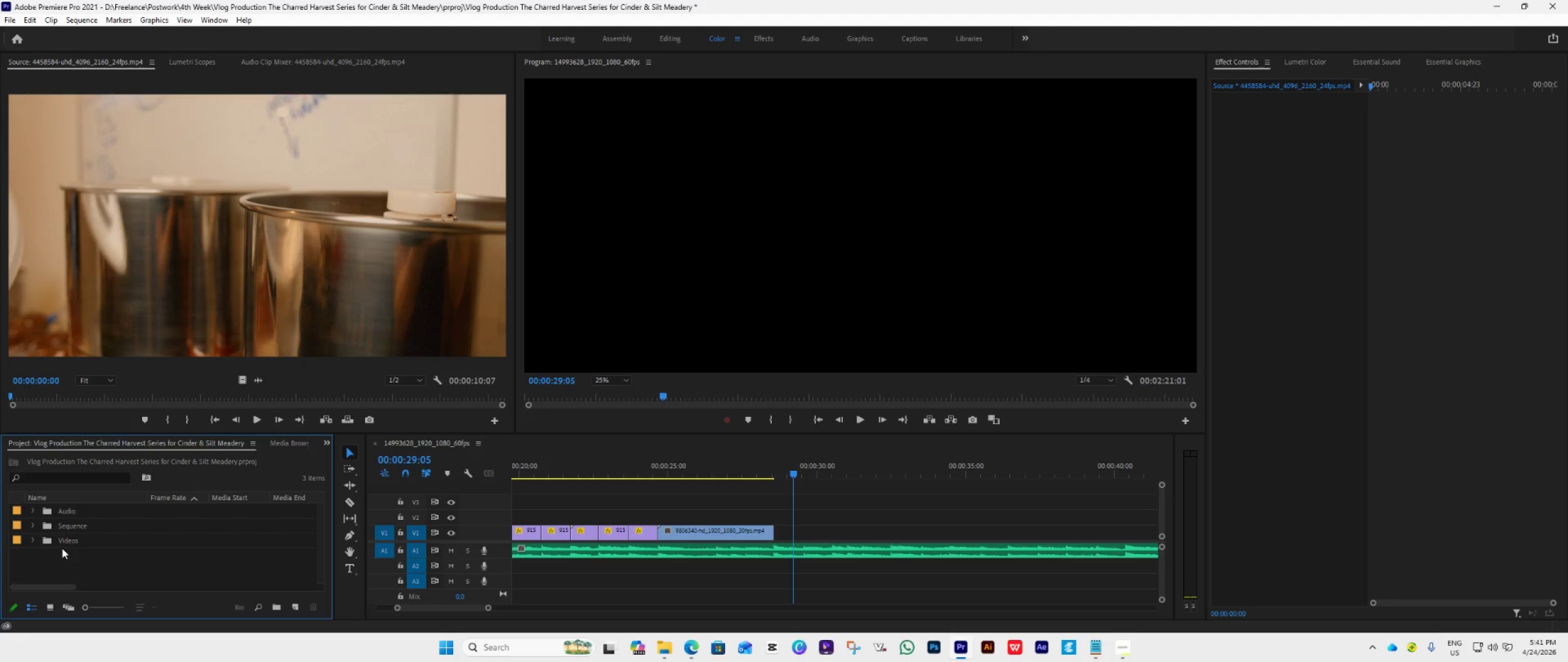 
right_click([66, 555])
 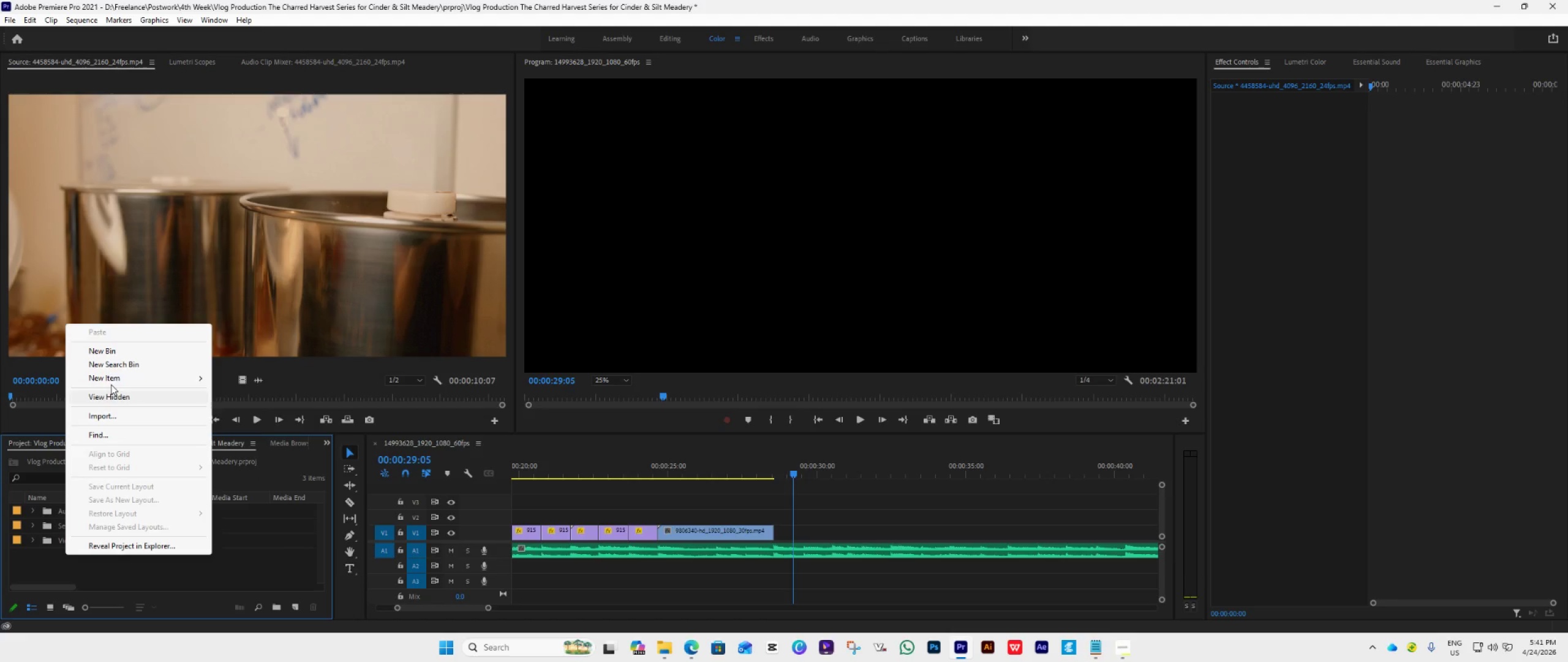 
left_click([131, 349])
 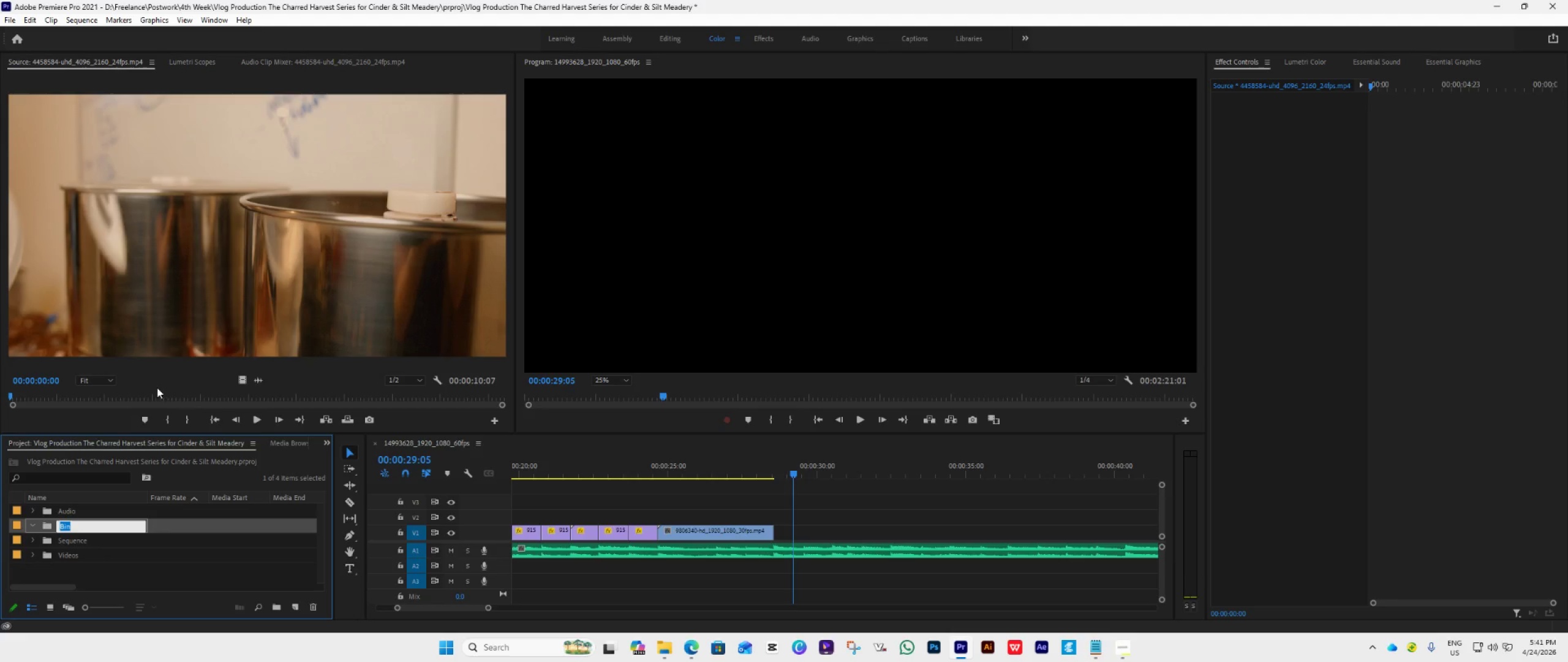 
wait(5.33)
 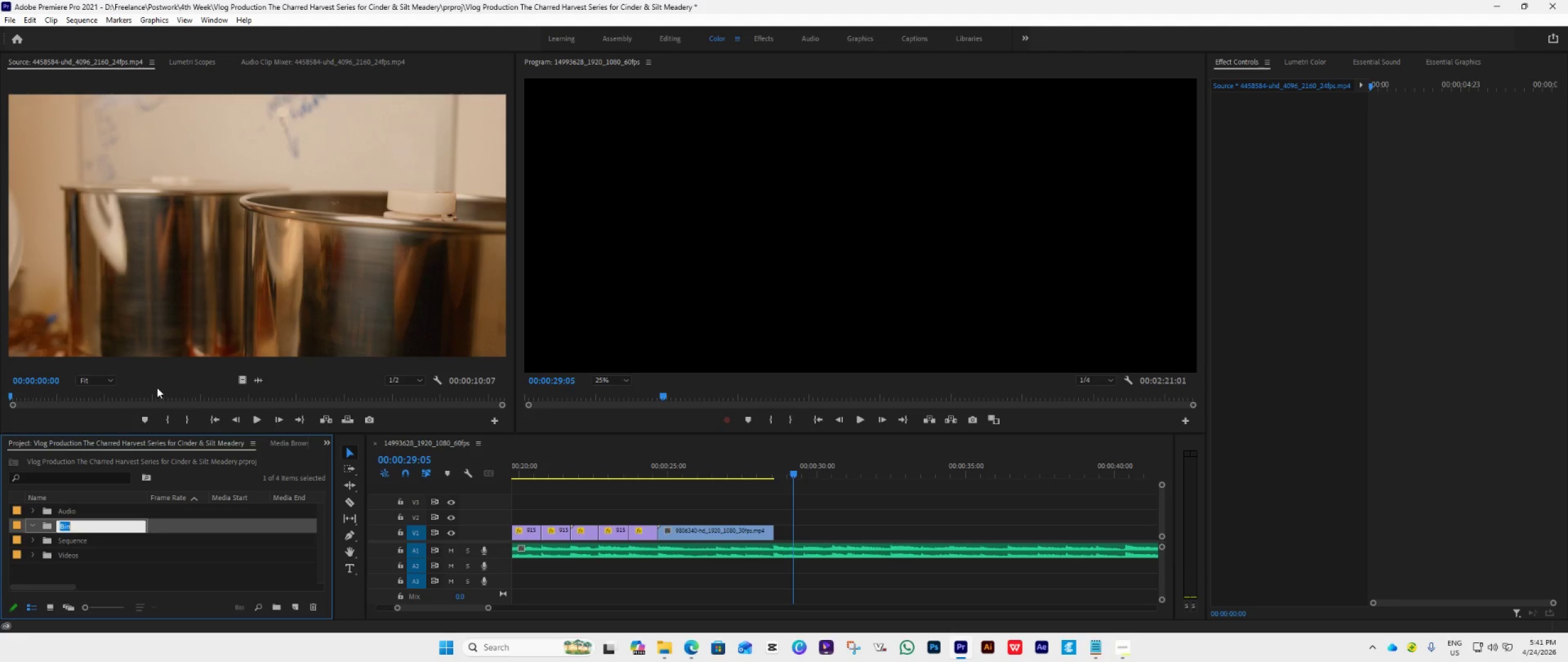 
type(Brevery)
 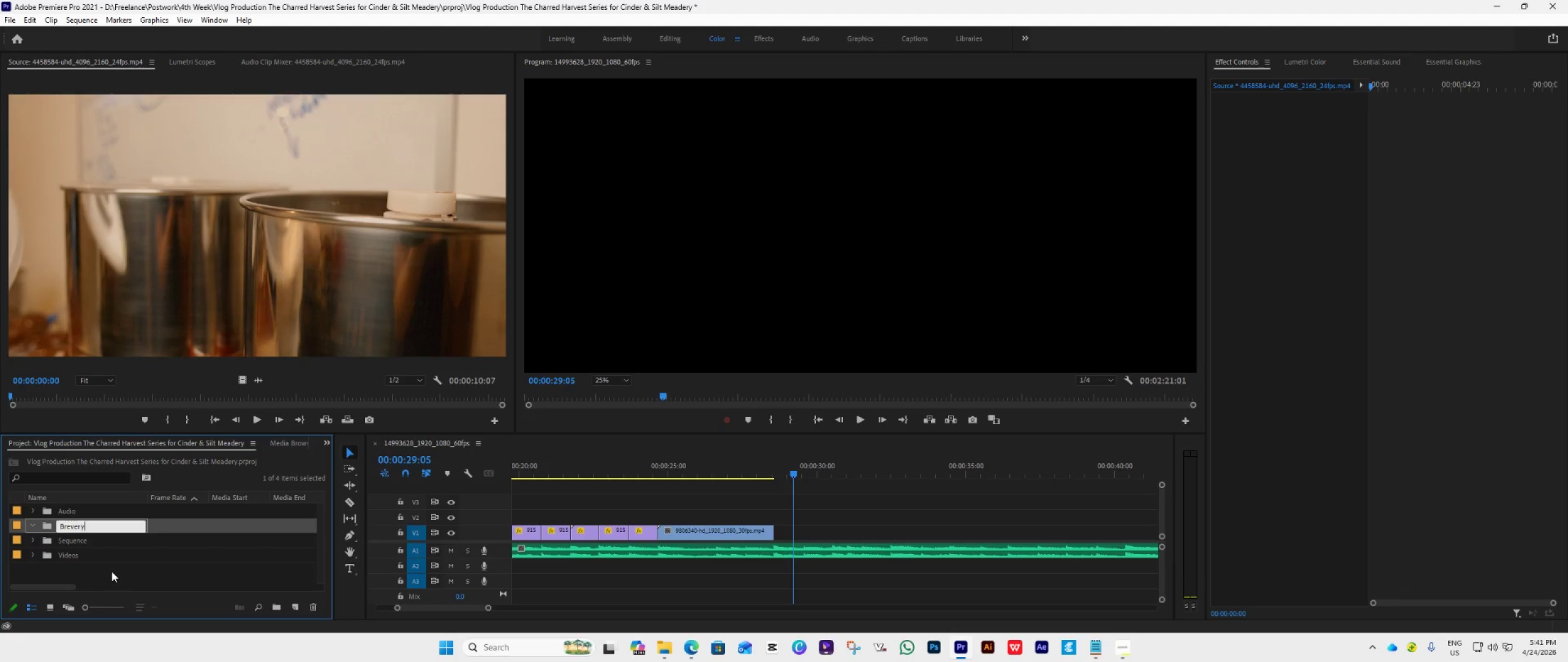 
left_click([111, 571])
 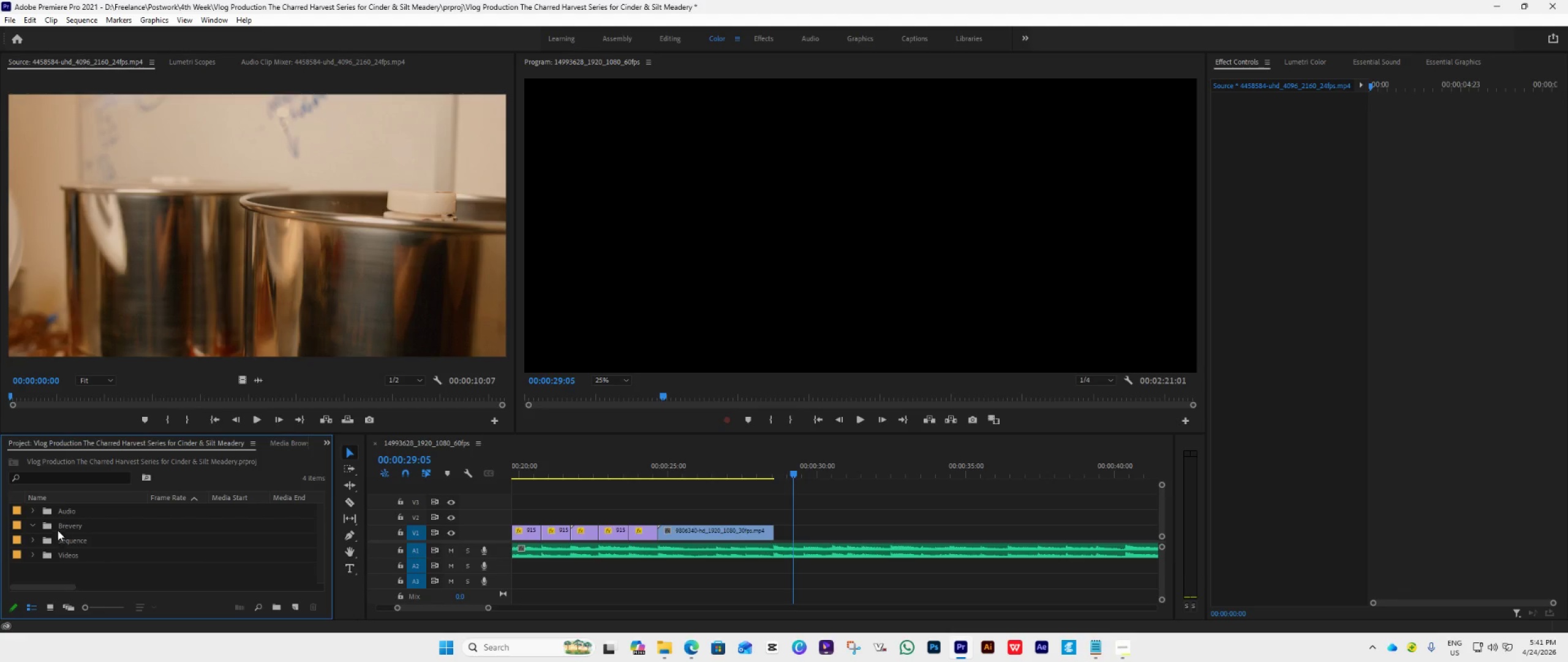 
left_click_drag(start_coordinate=[58, 527], to_coordinate=[62, 562])
 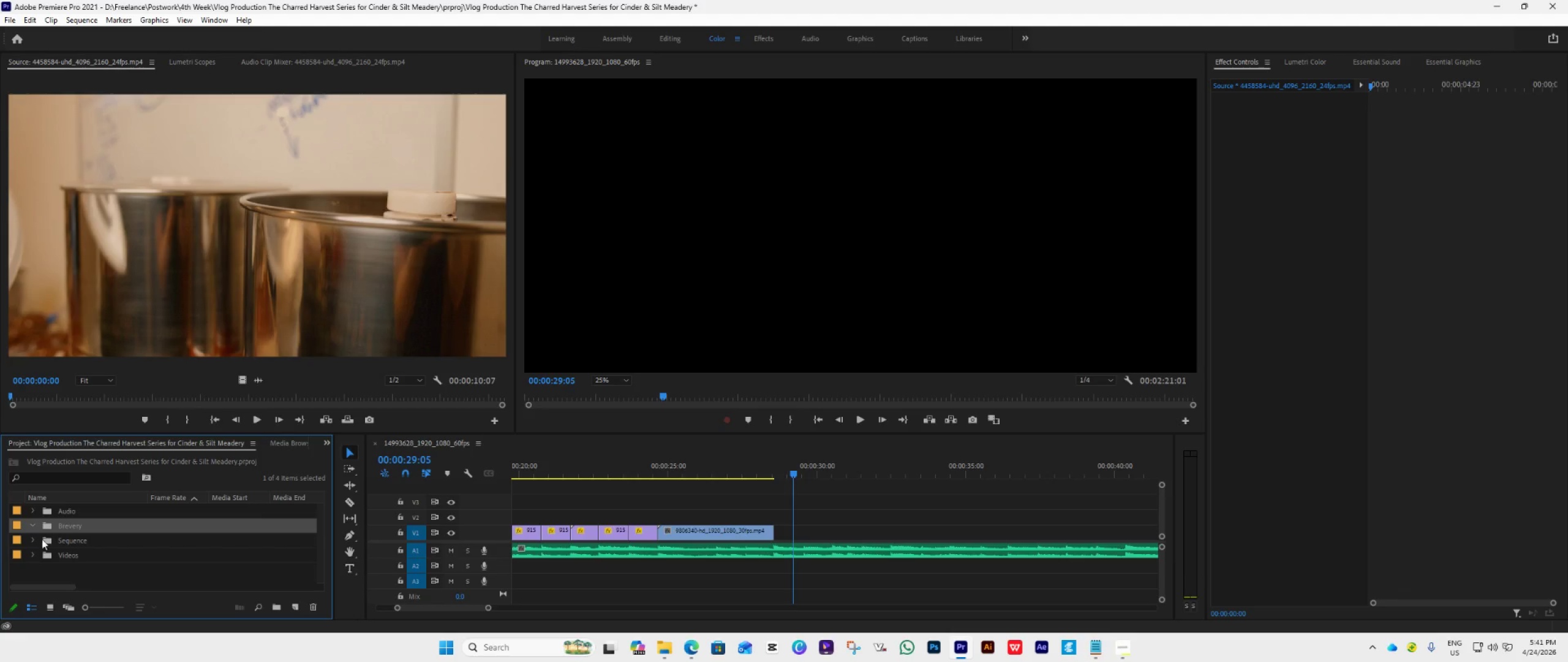 
left_click_drag(start_coordinate=[50, 526], to_coordinate=[67, 558])
 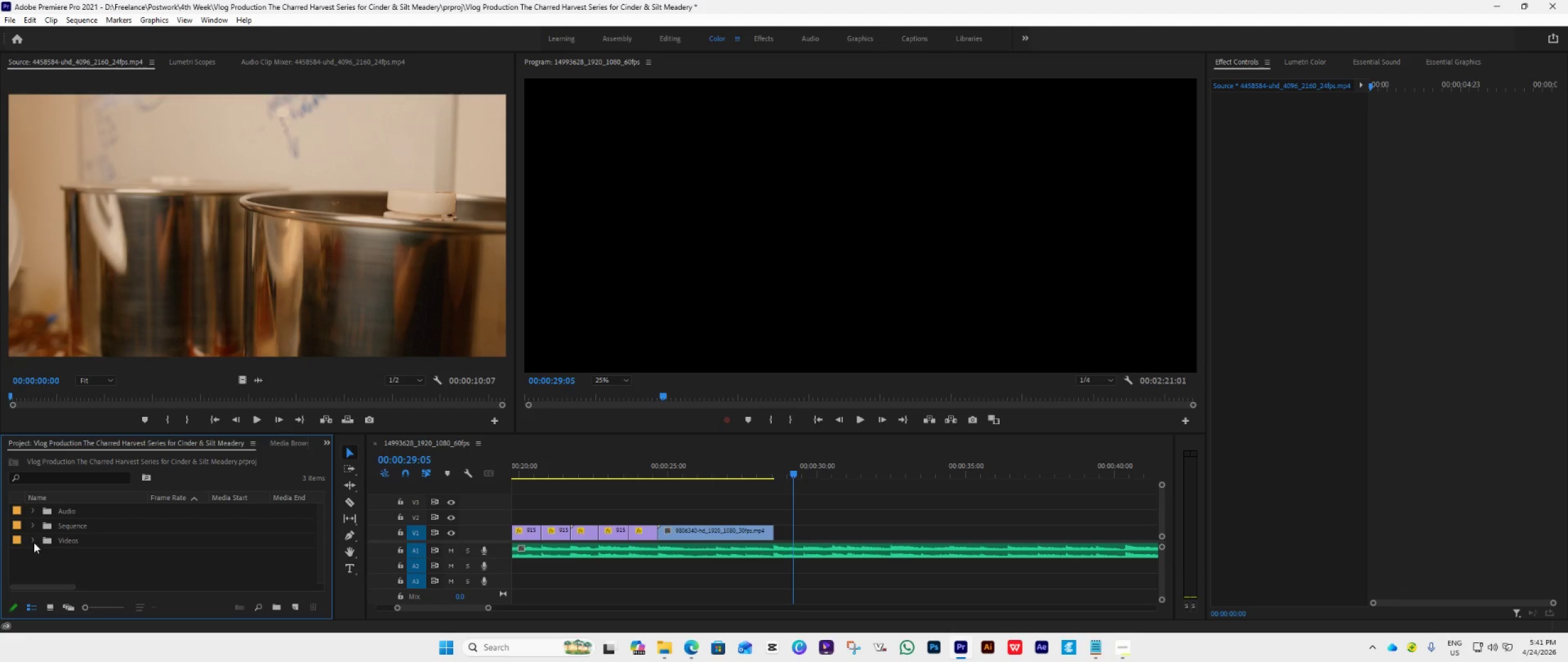 
left_click([32, 539])
 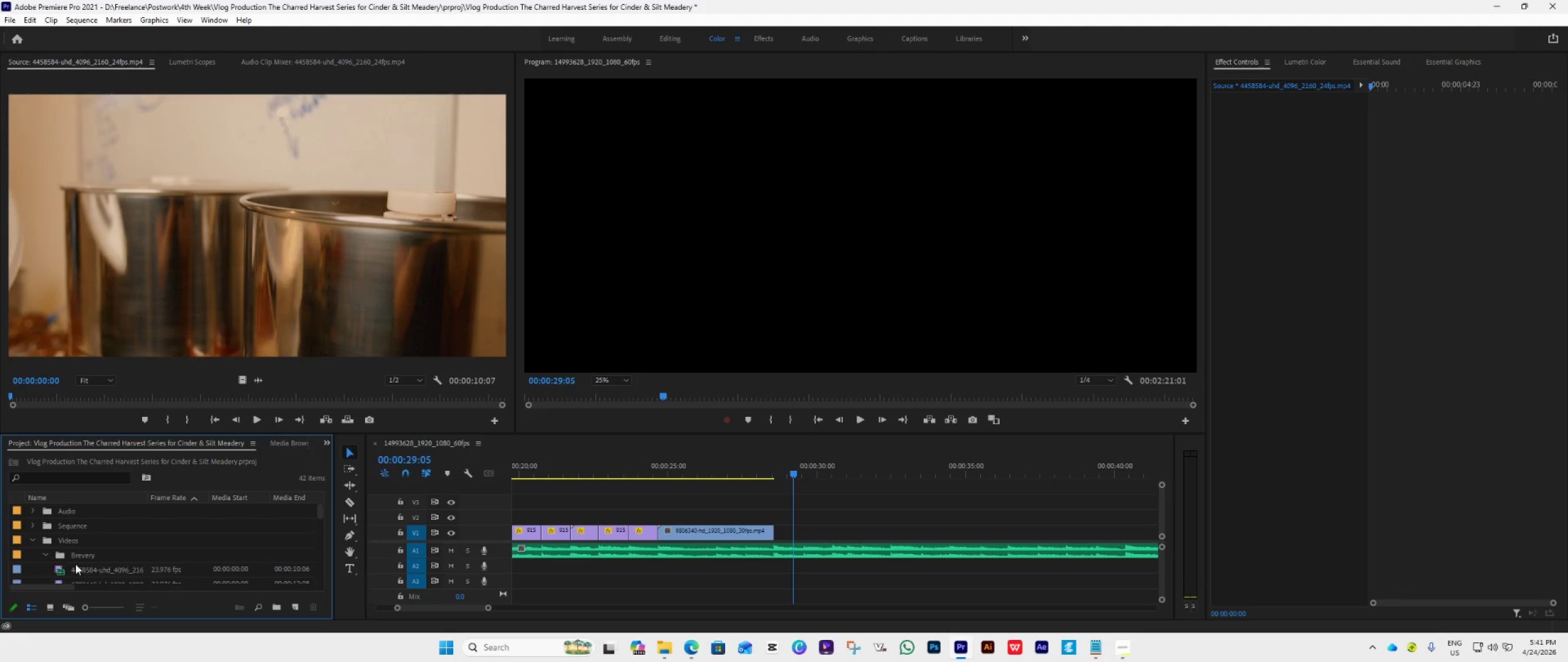 
scroll: coordinate [102, 571], scroll_direction: down, amount: 2.0
 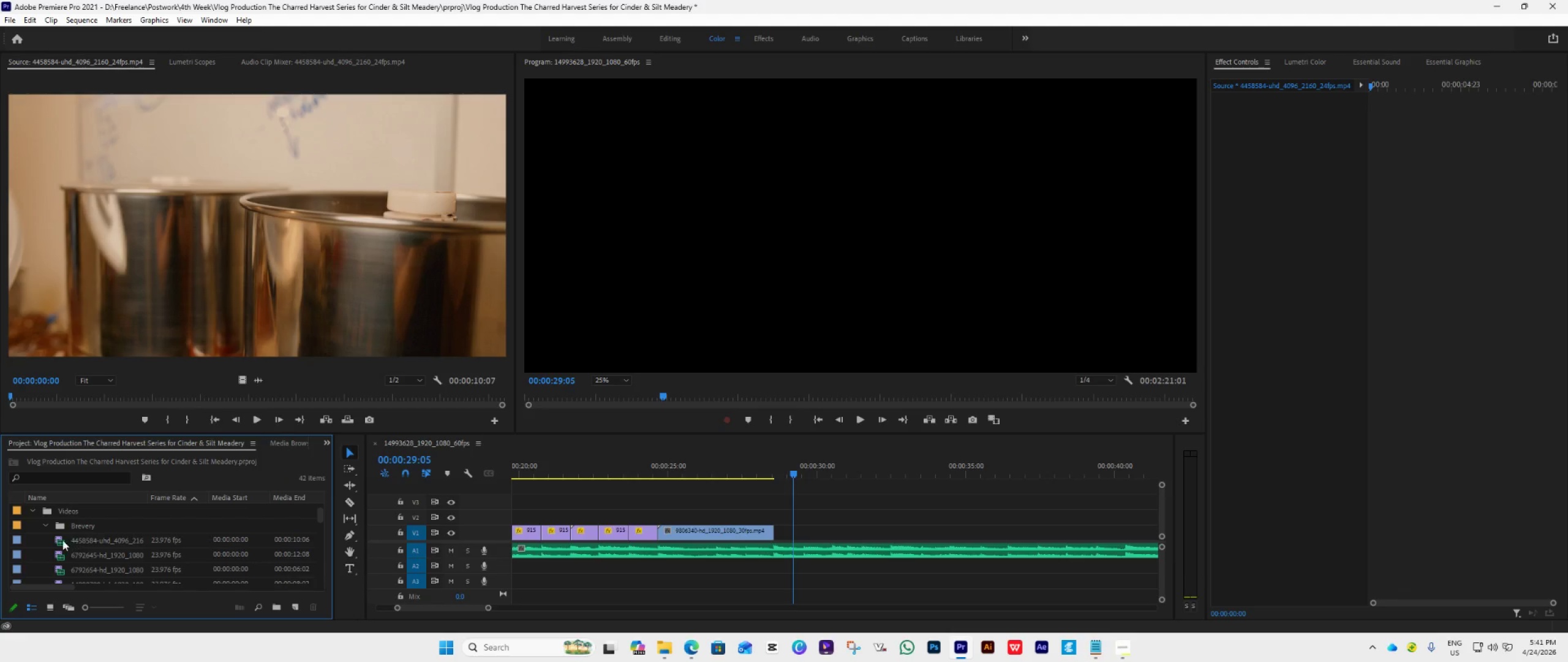 
double_click([62, 540])
 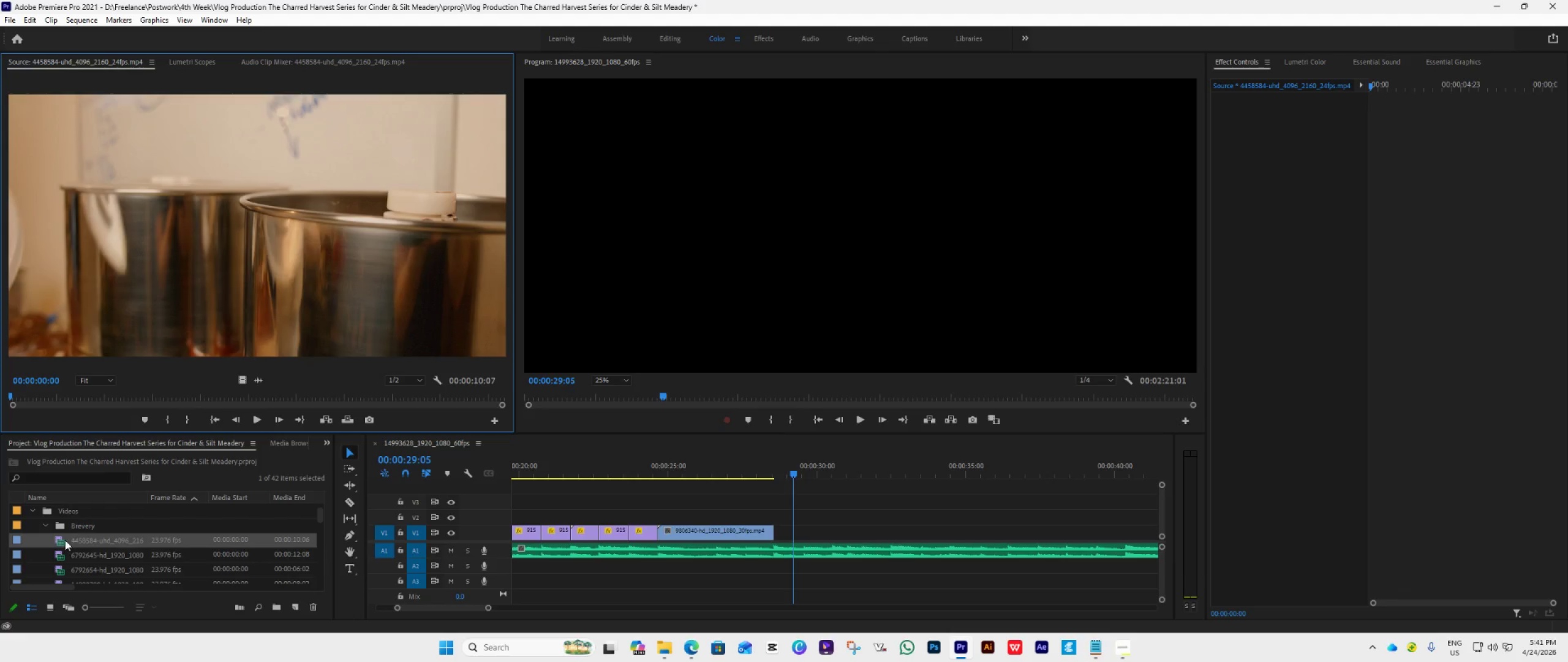 
left_click_drag(start_coordinate=[78, 538], to_coordinate=[79, 527])
 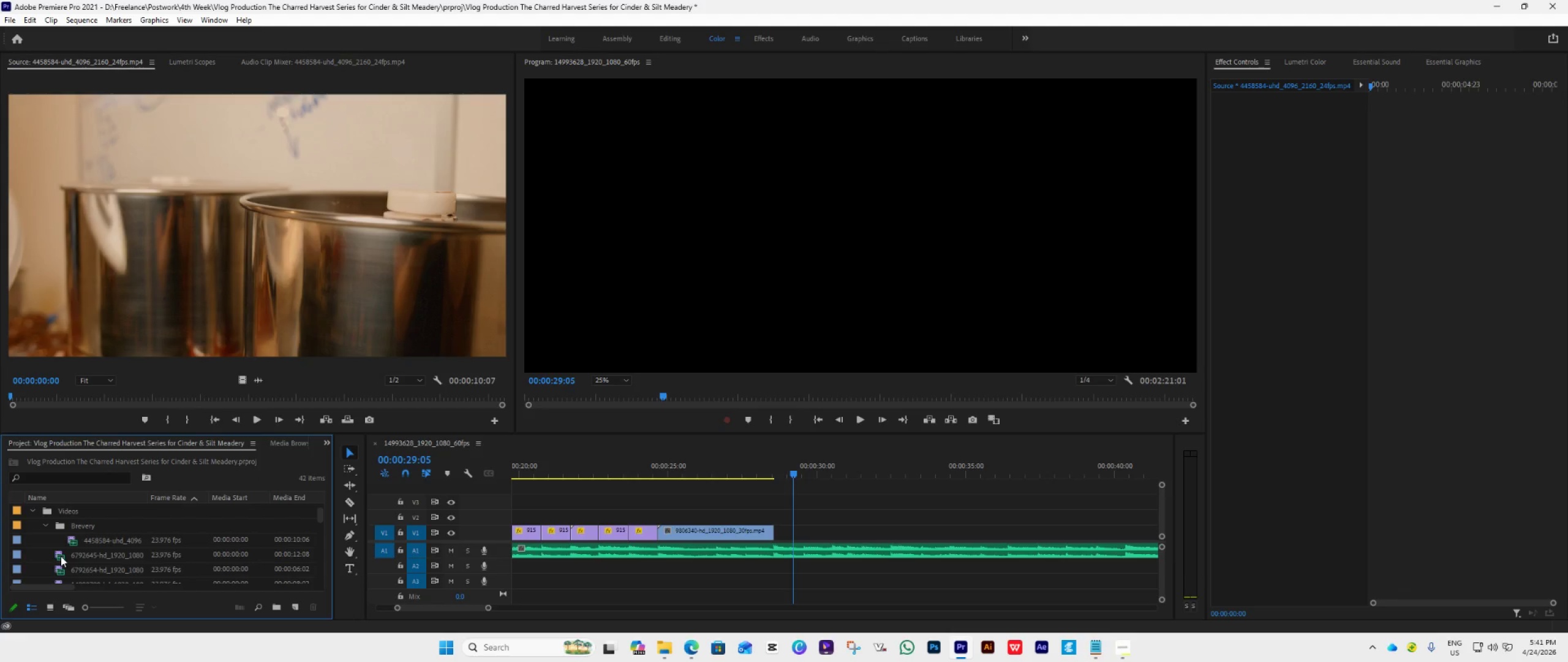 
double_click([61, 556])
 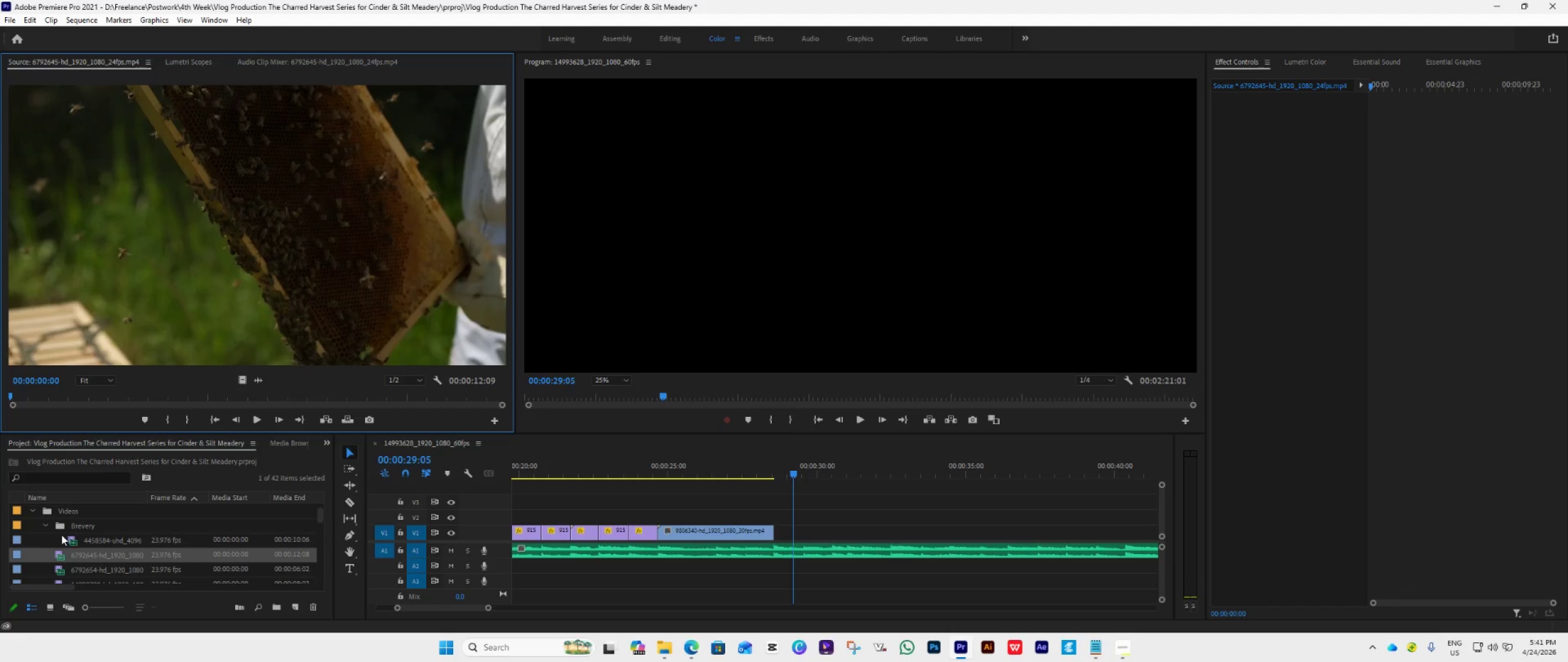 
left_click([45, 525])
 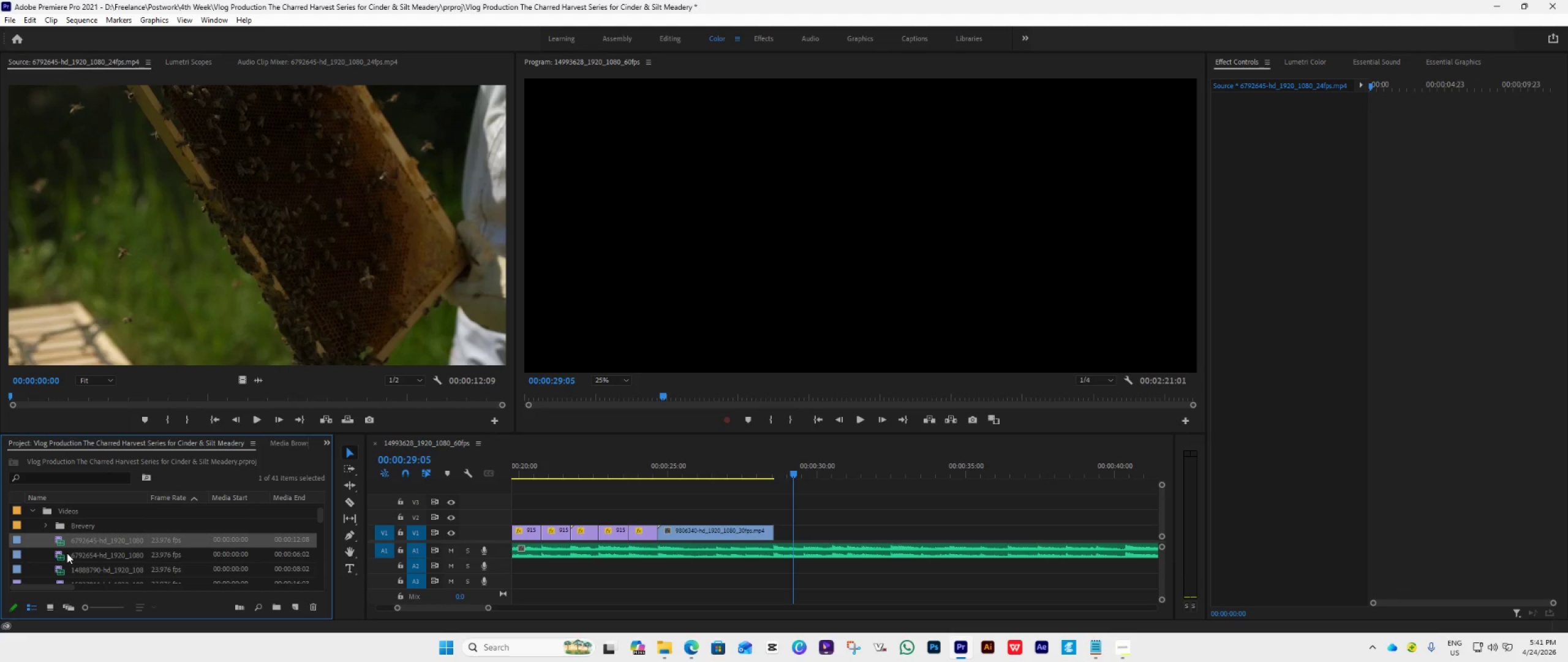 
double_click([67, 553])
 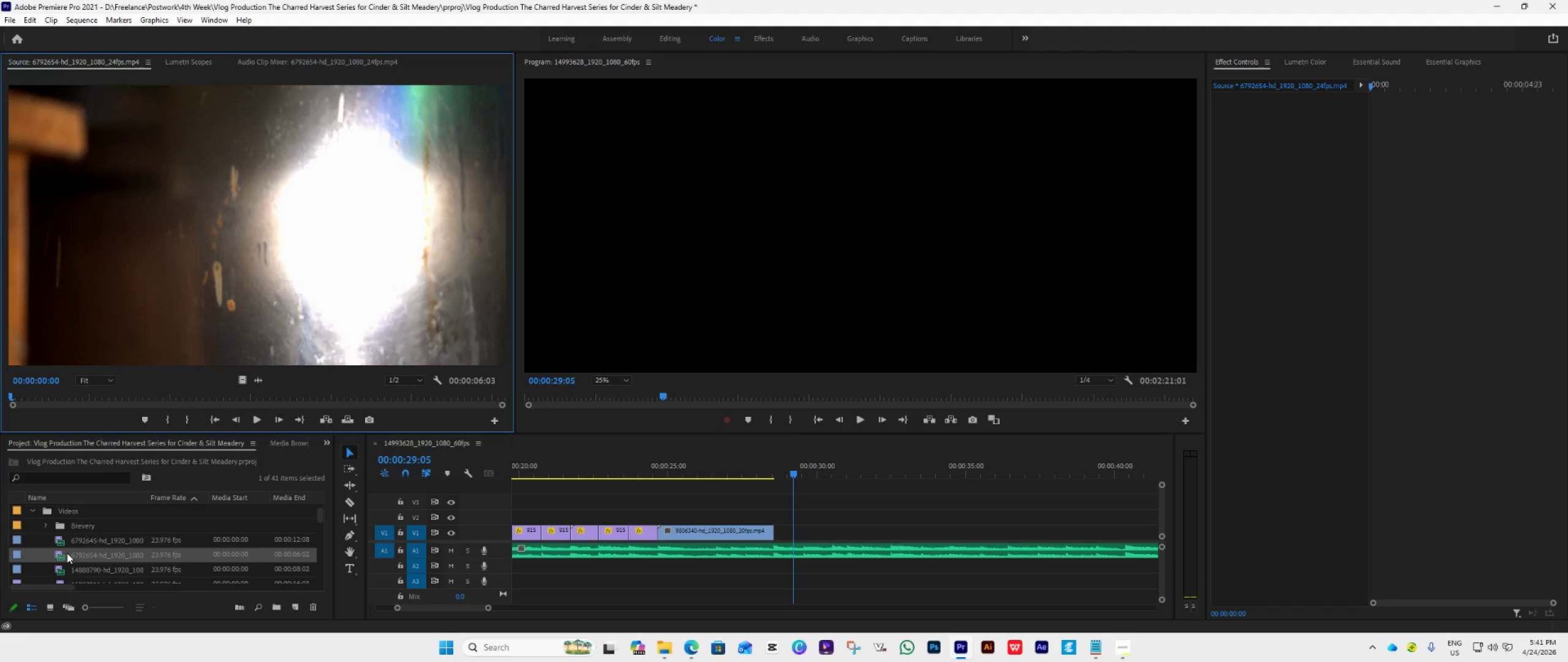 
scroll: coordinate [67, 553], scroll_direction: down, amount: 2.0
 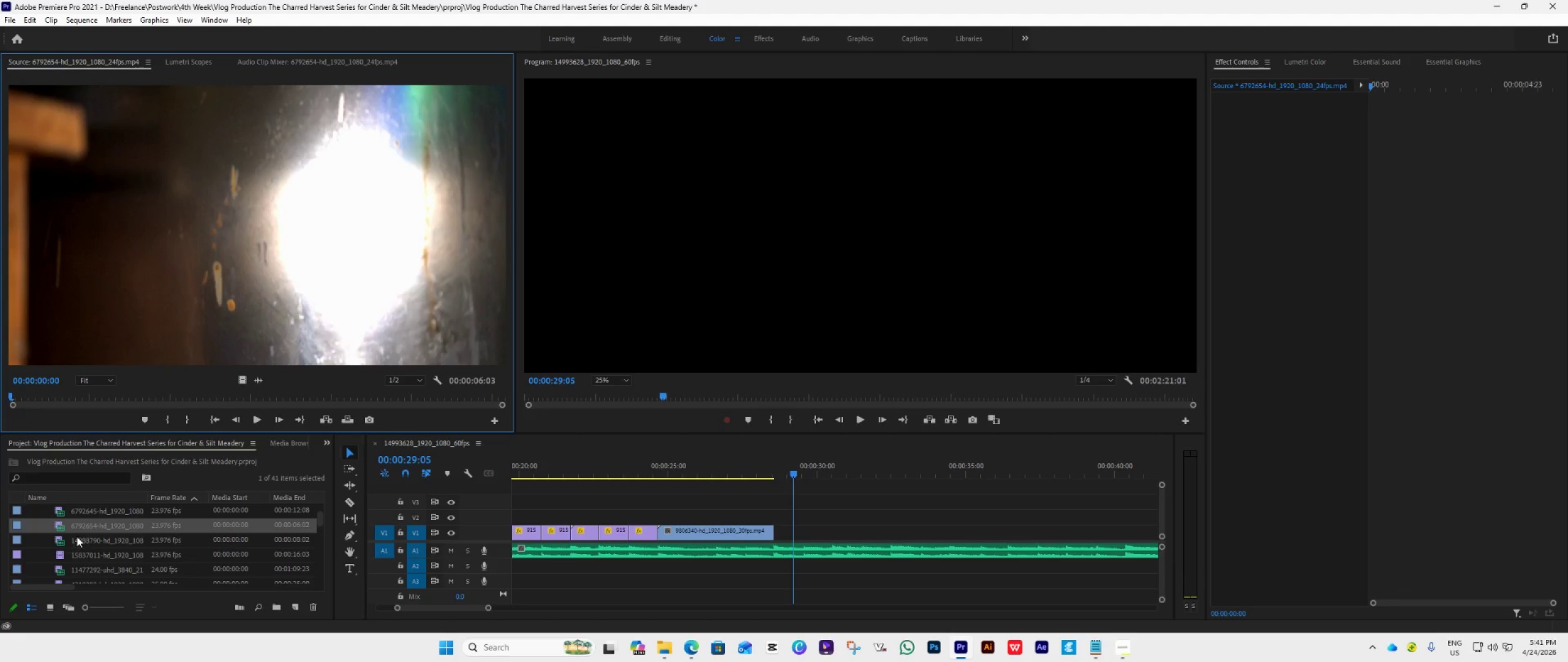 
scroll: coordinate [77, 536], scroll_direction: up, amount: 2.0
 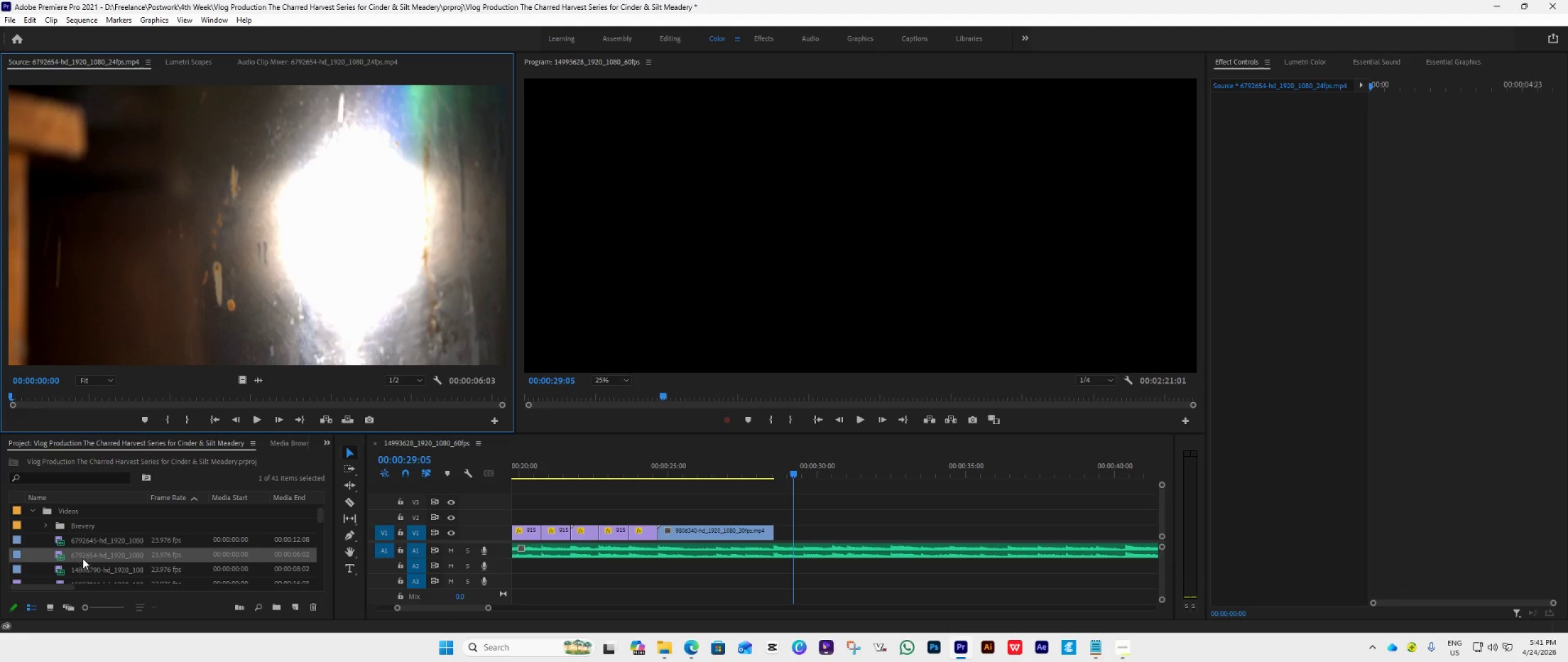 
left_click_drag(start_coordinate=[82, 555], to_coordinate=[86, 527])
 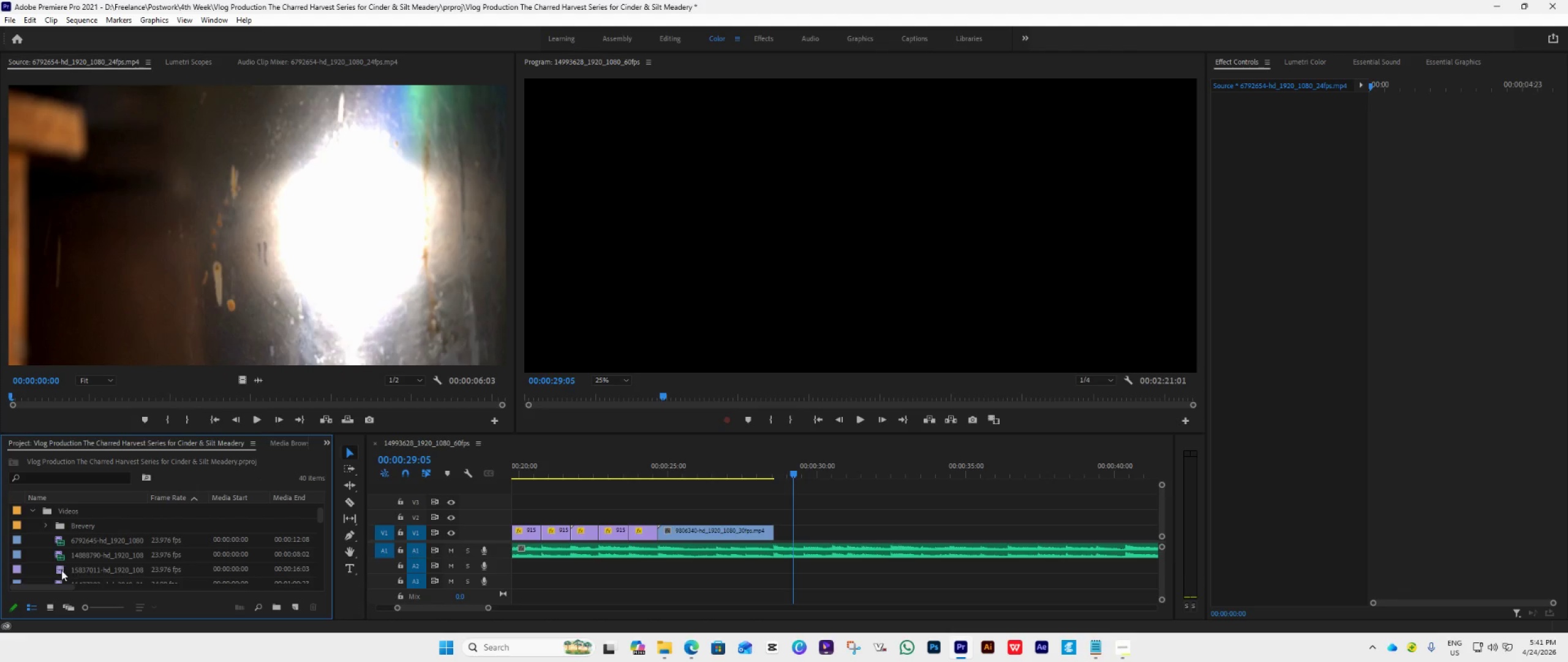 
double_click([61, 570])
 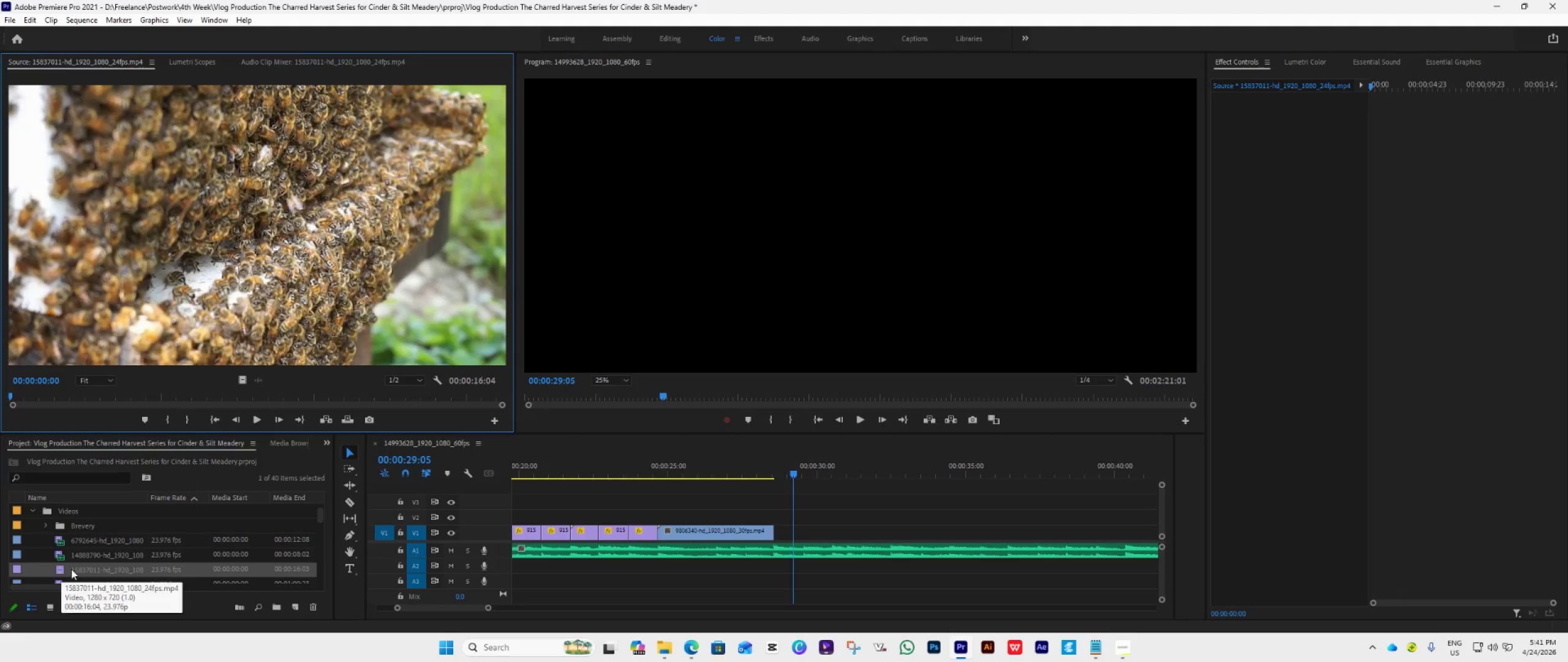 
scroll: coordinate [72, 568], scroll_direction: down, amount: 1.0
 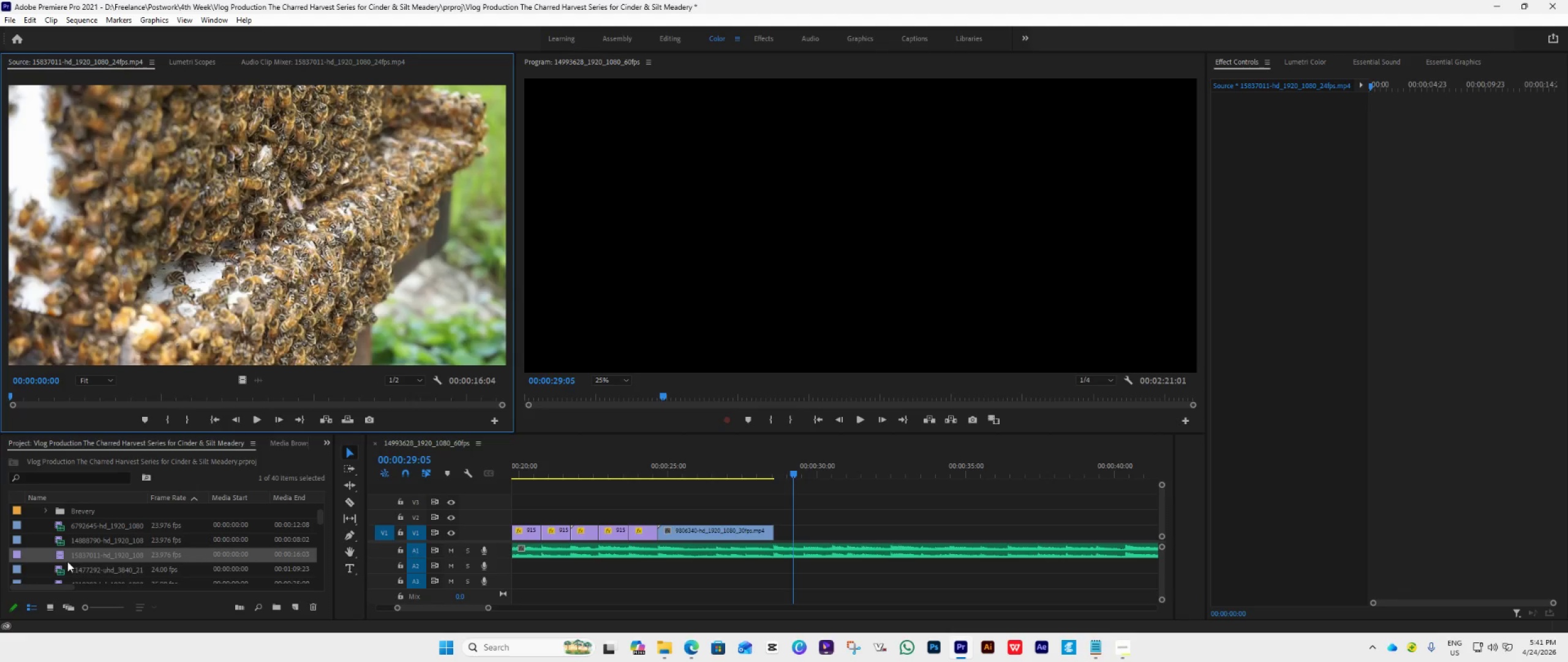 
scroll: coordinate [84, 547], scroll_direction: up, amount: 4.0
 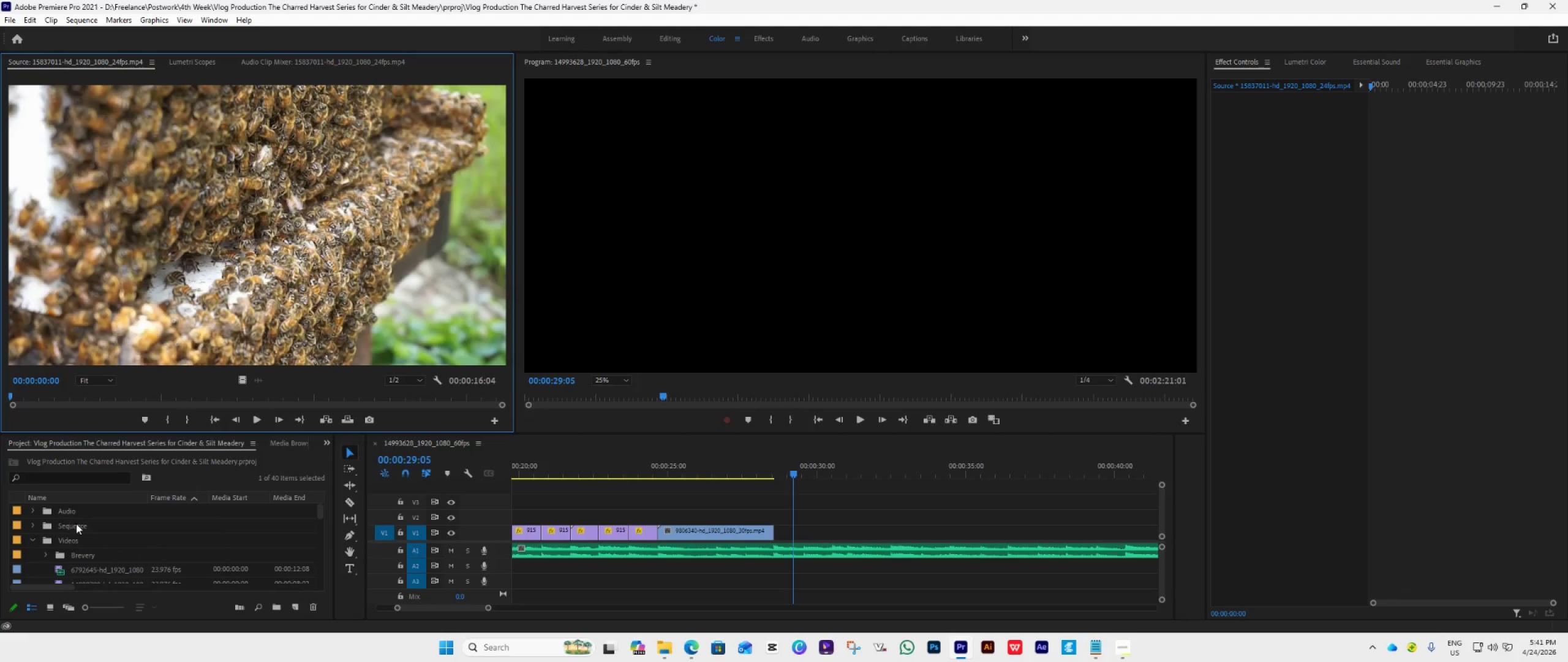 
right_click([119, 523])
 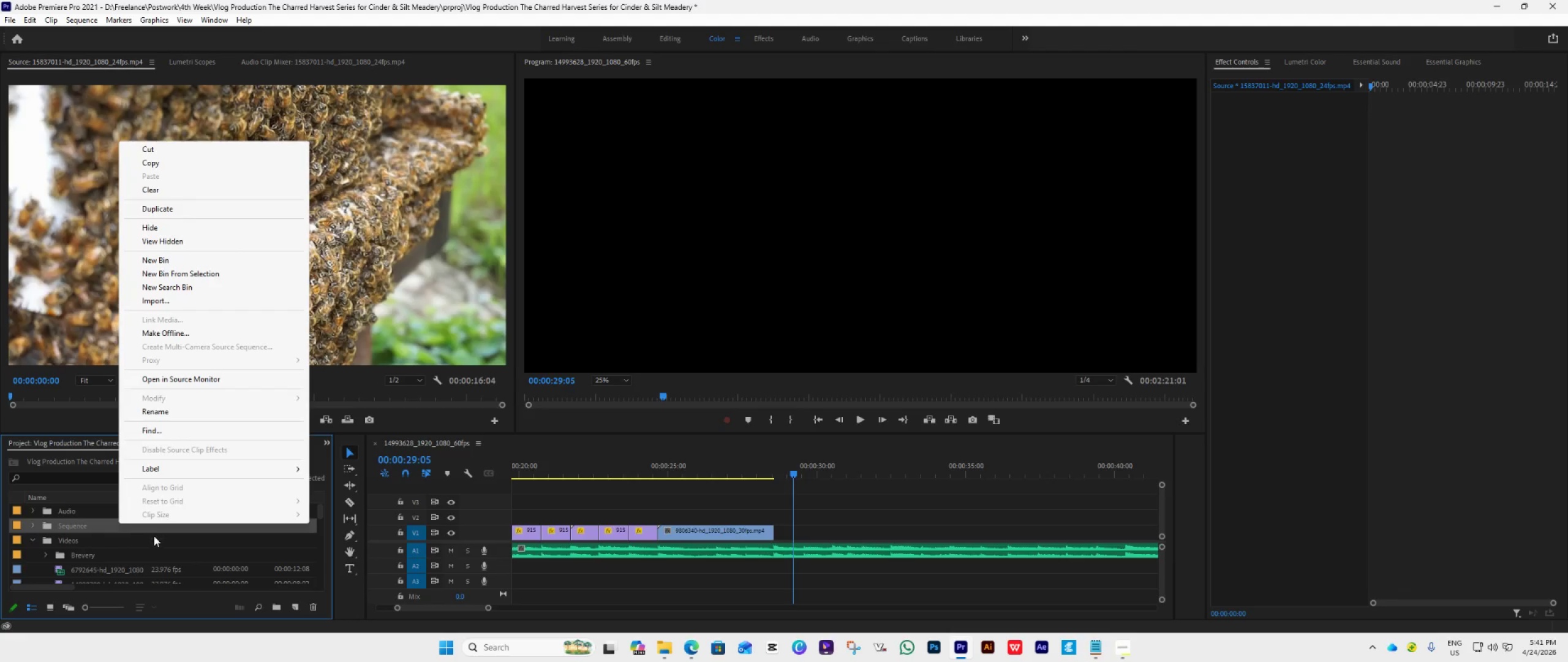 
wait(5.17)
 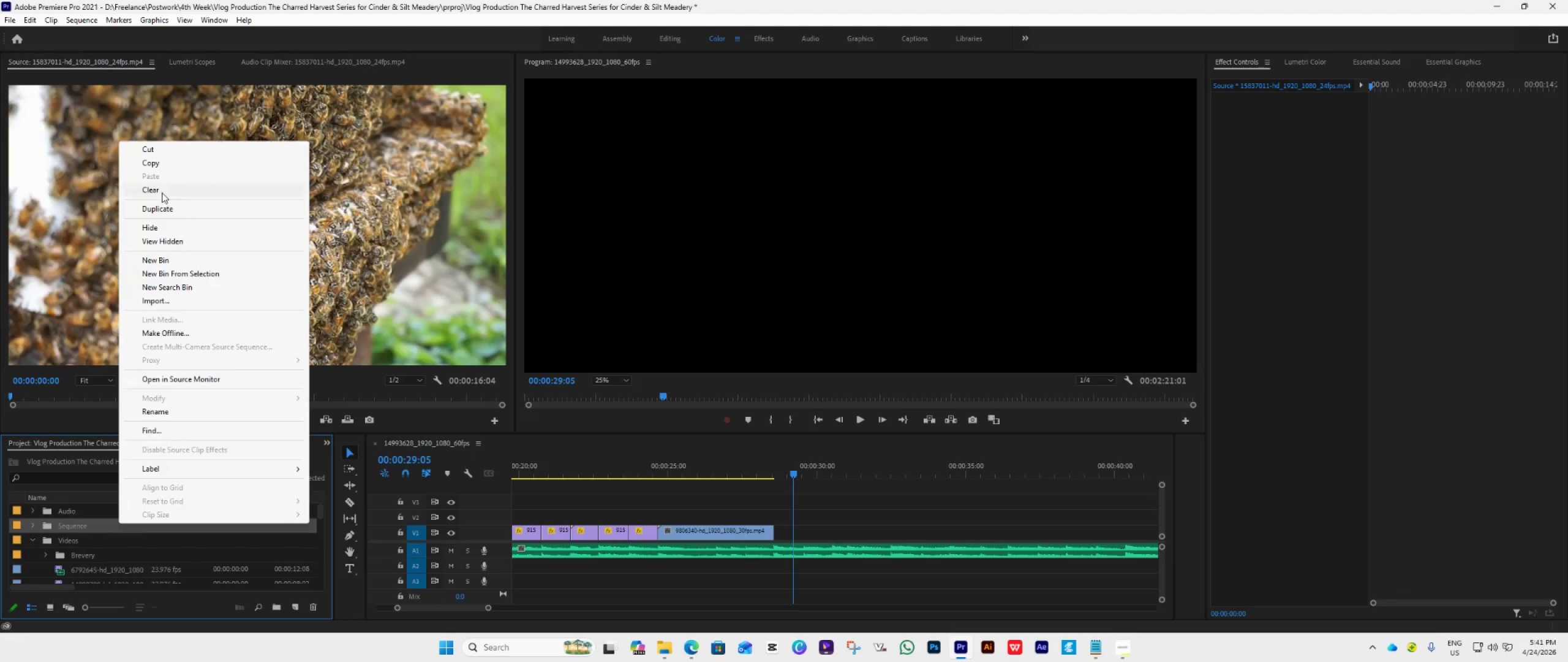 
left_click([37, 566])
 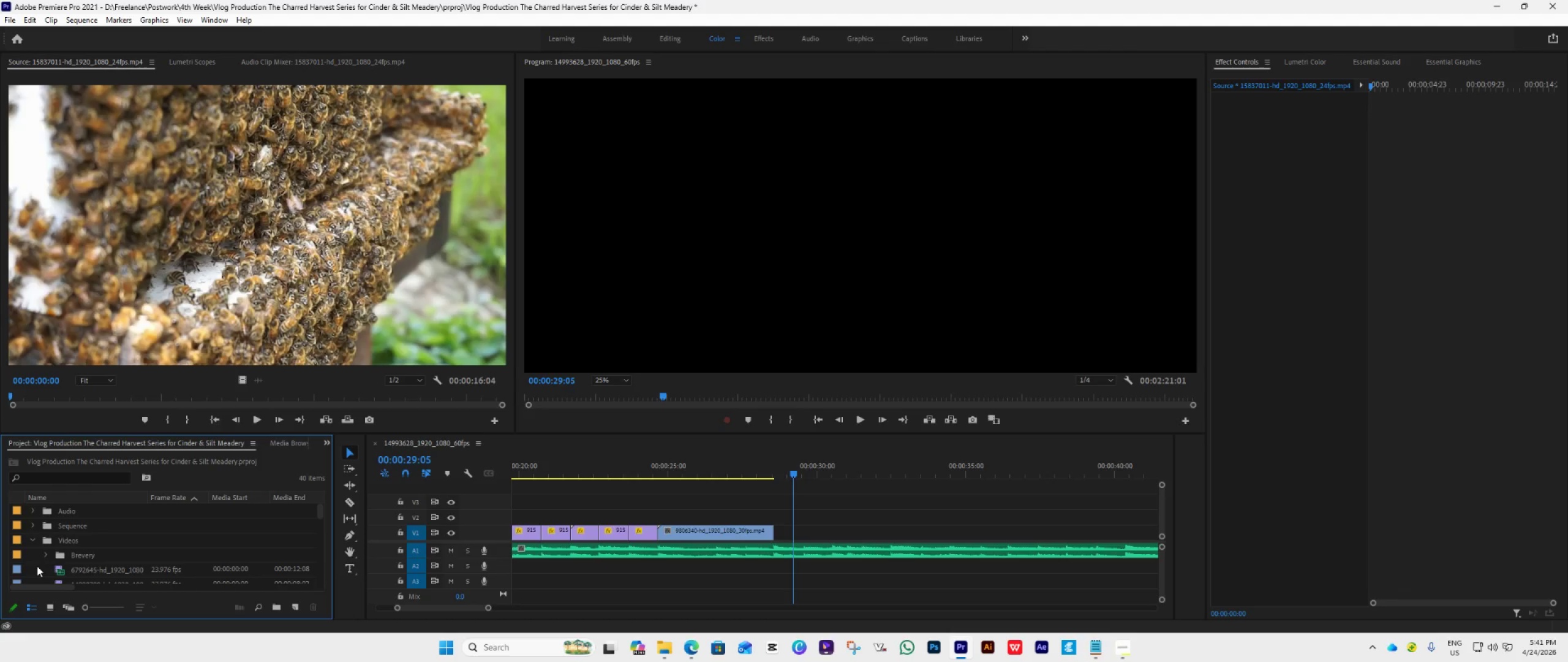 
right_click([37, 566])
 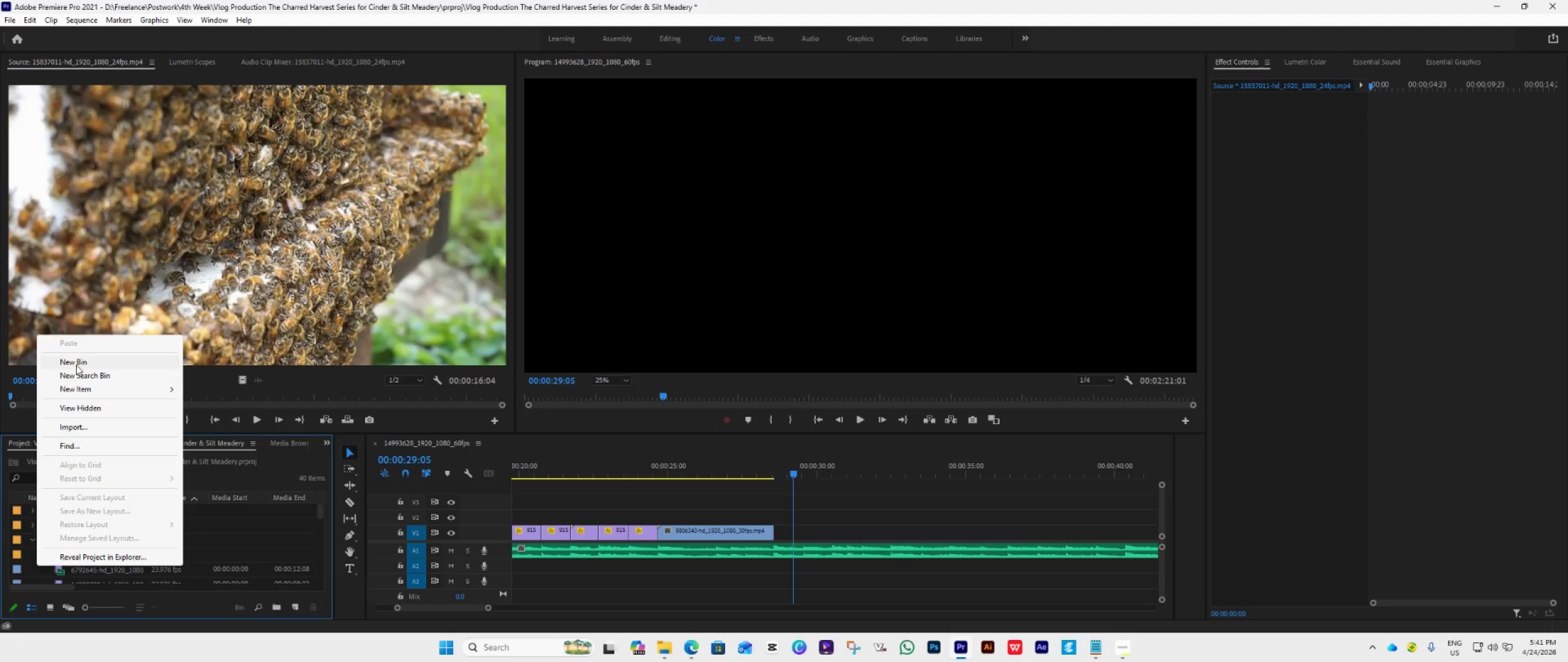 
left_click([77, 360])
 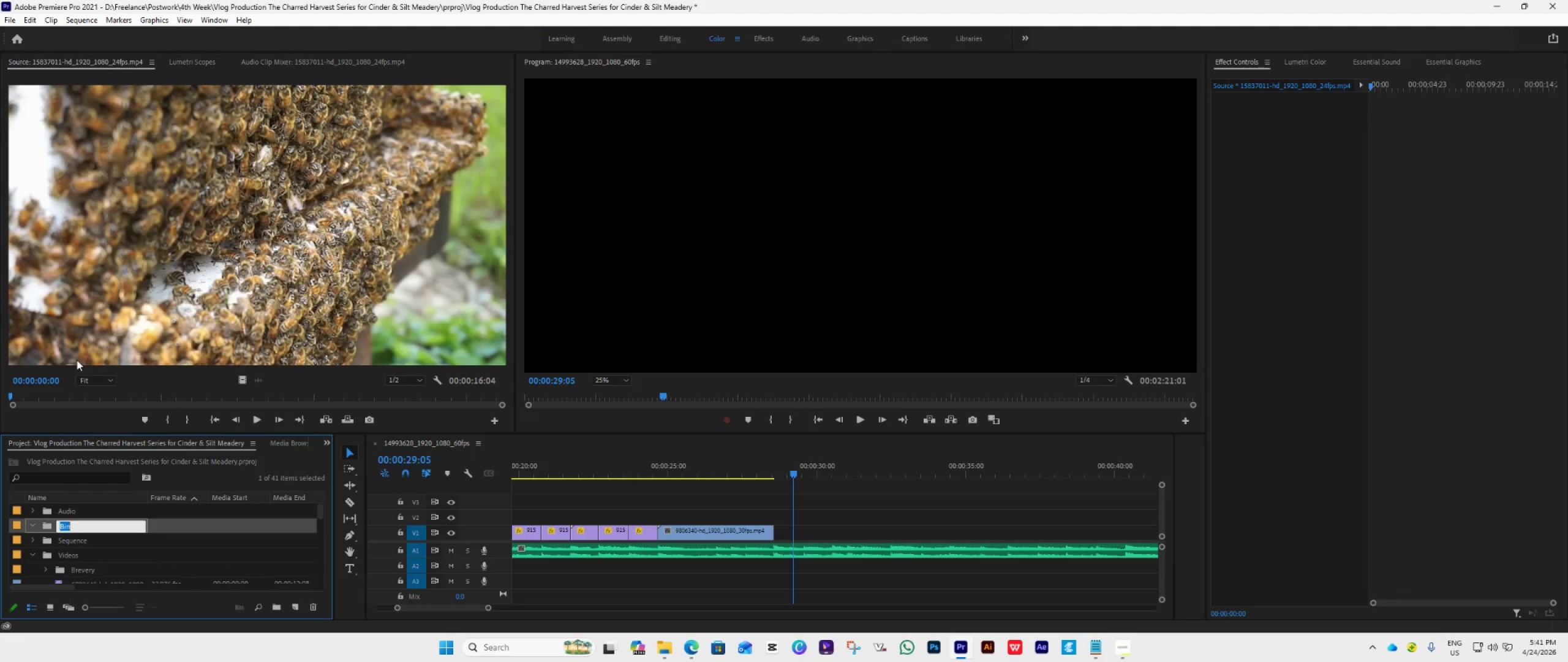 
type(bee Hive)
 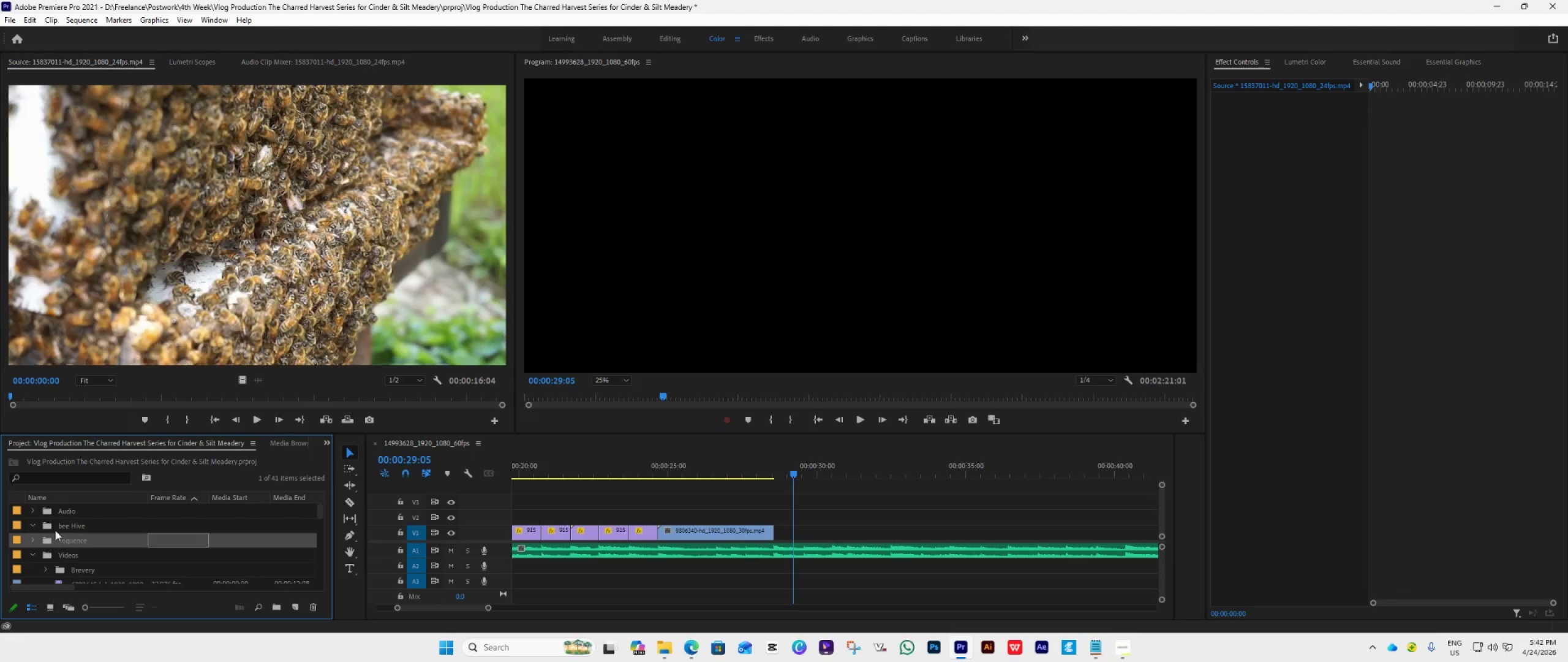 
left_click_drag(start_coordinate=[70, 522], to_coordinate=[67, 561])
 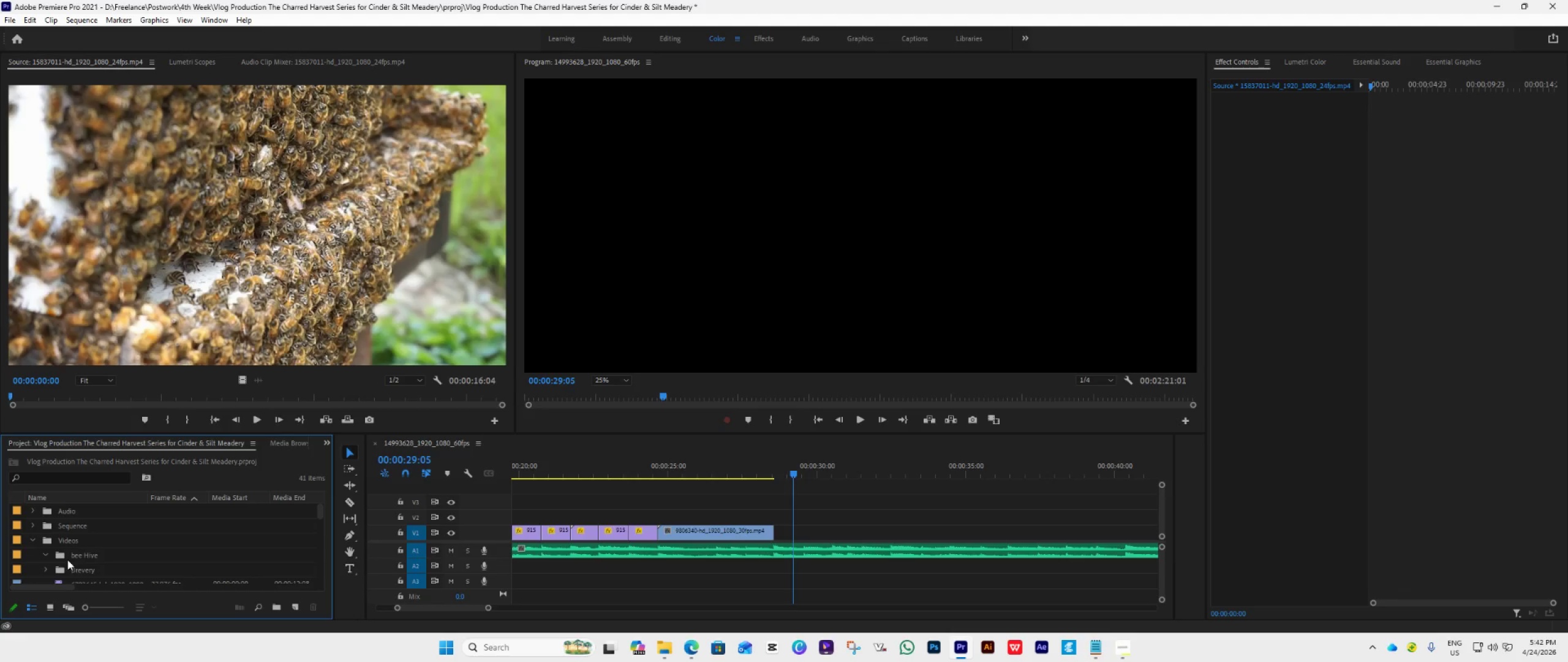 
scroll: coordinate [67, 559], scroll_direction: down, amount: 3.0
 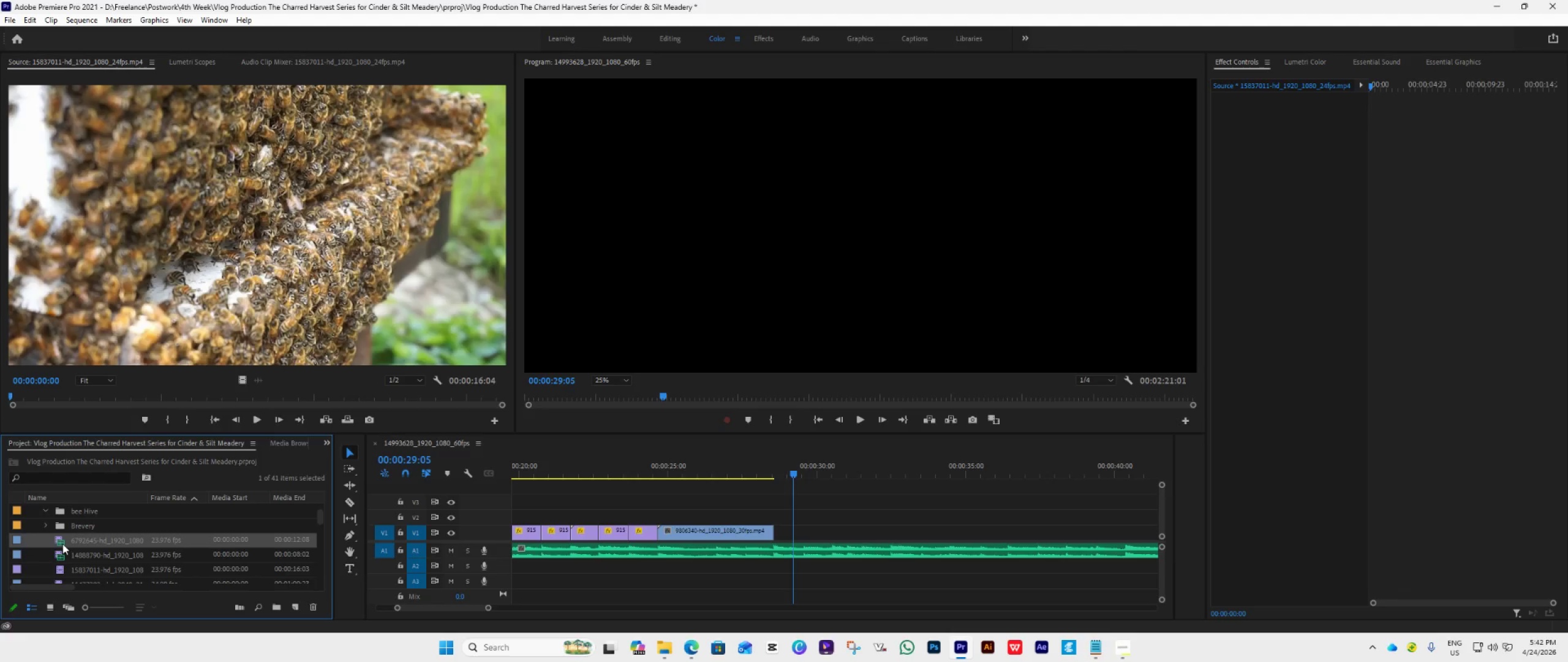 
double_click([62, 544])
 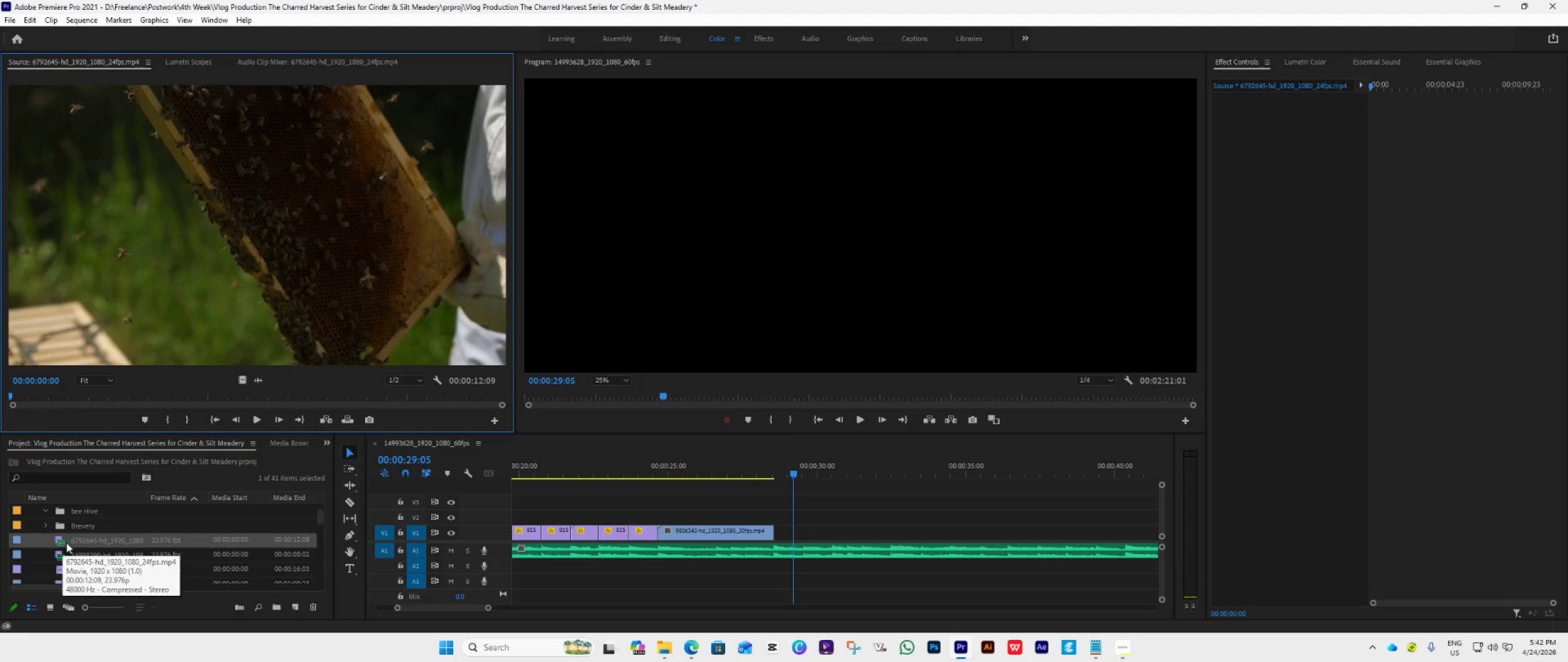 
left_click_drag(start_coordinate=[67, 542], to_coordinate=[81, 515])
 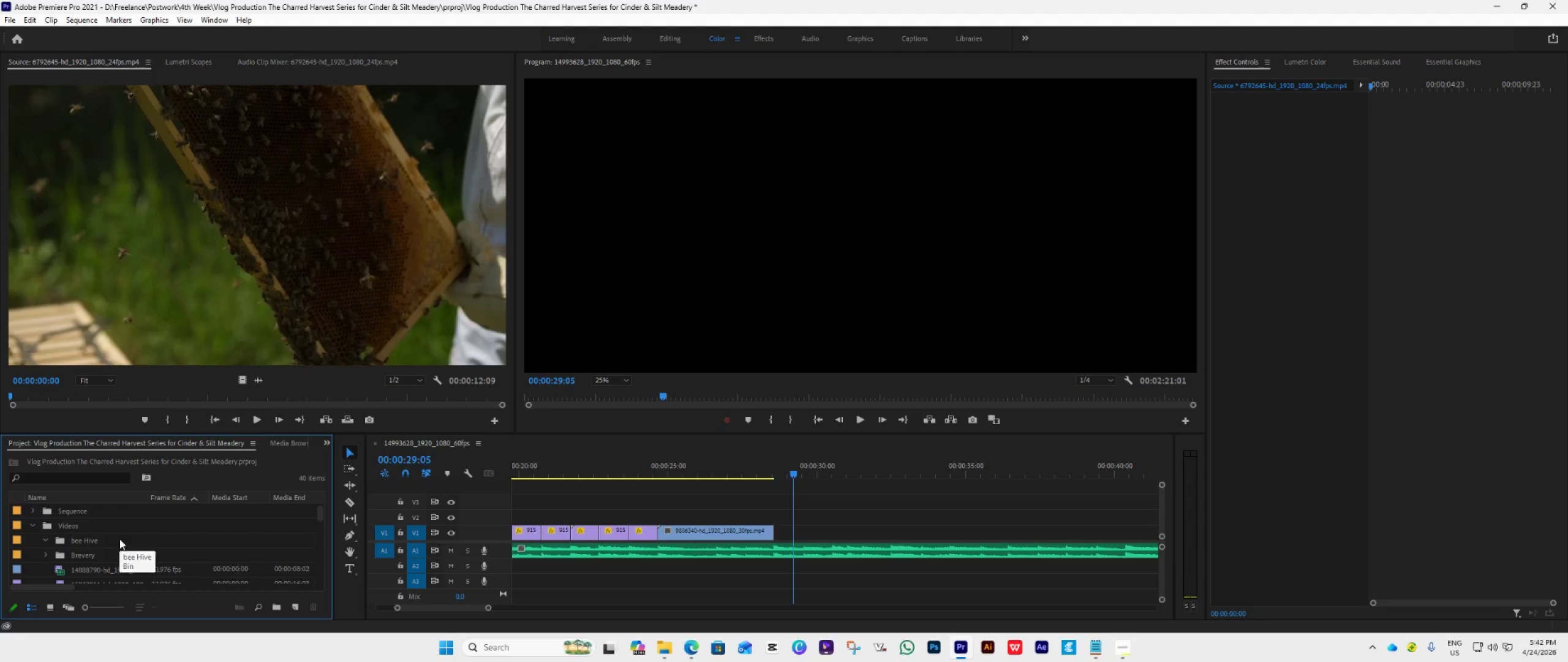 
key(Control+Z)
 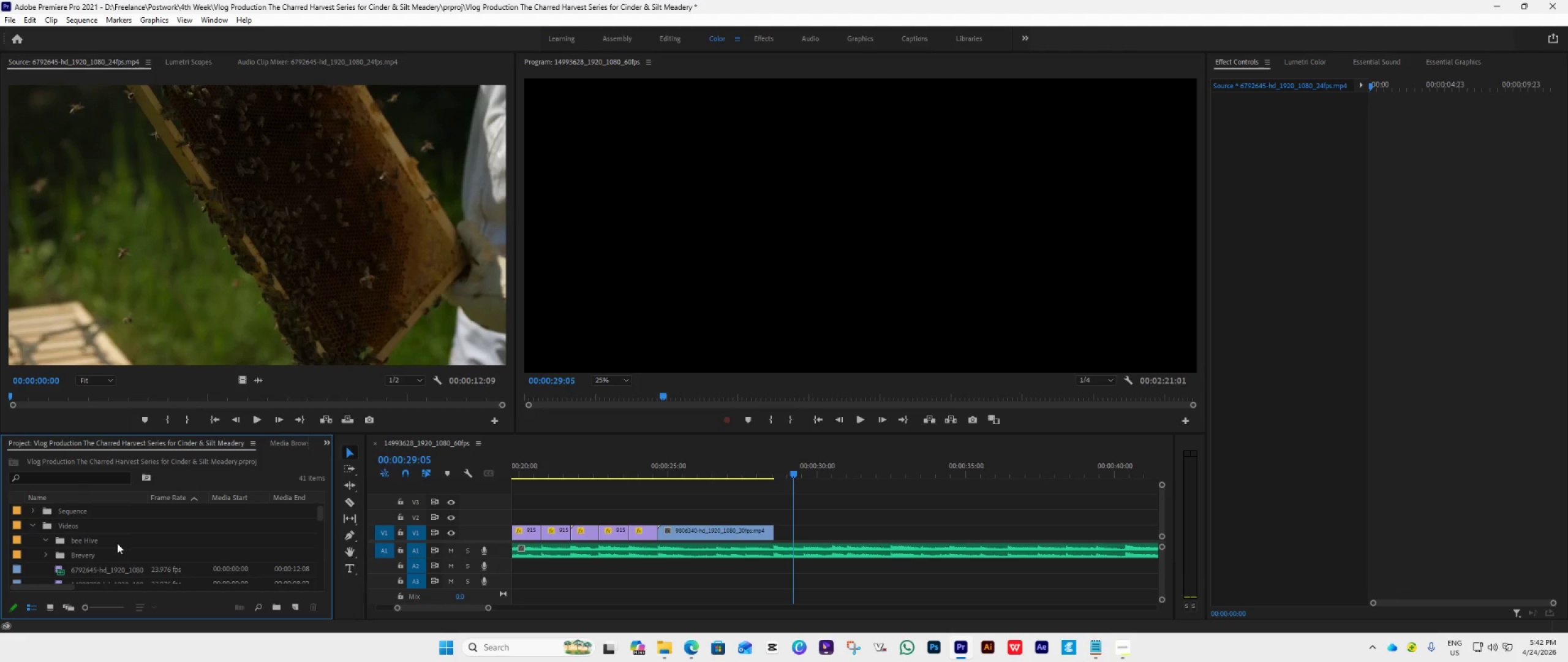 
scroll: coordinate [116, 549], scroll_direction: down, amount: 2.0
 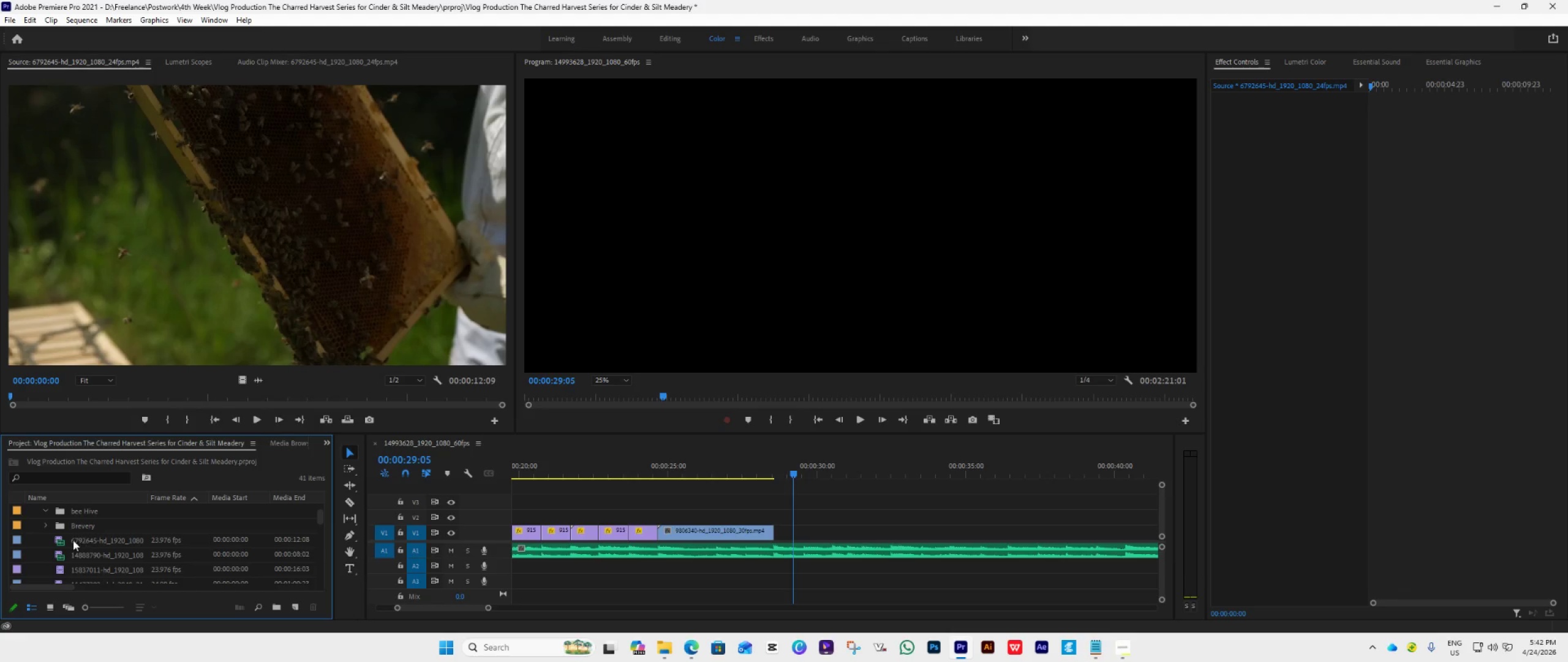 
double_click([72, 540])
 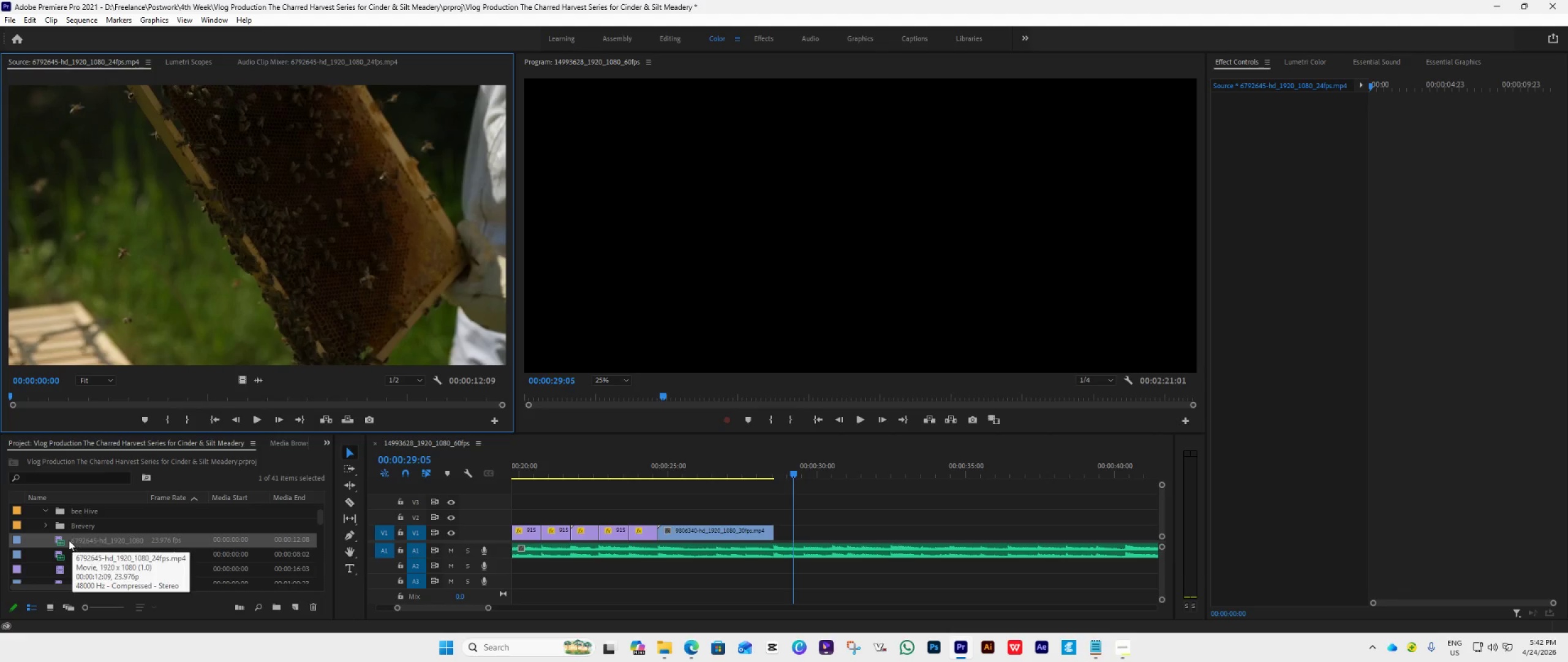 
left_click_drag(start_coordinate=[64, 540], to_coordinate=[77, 546])
 